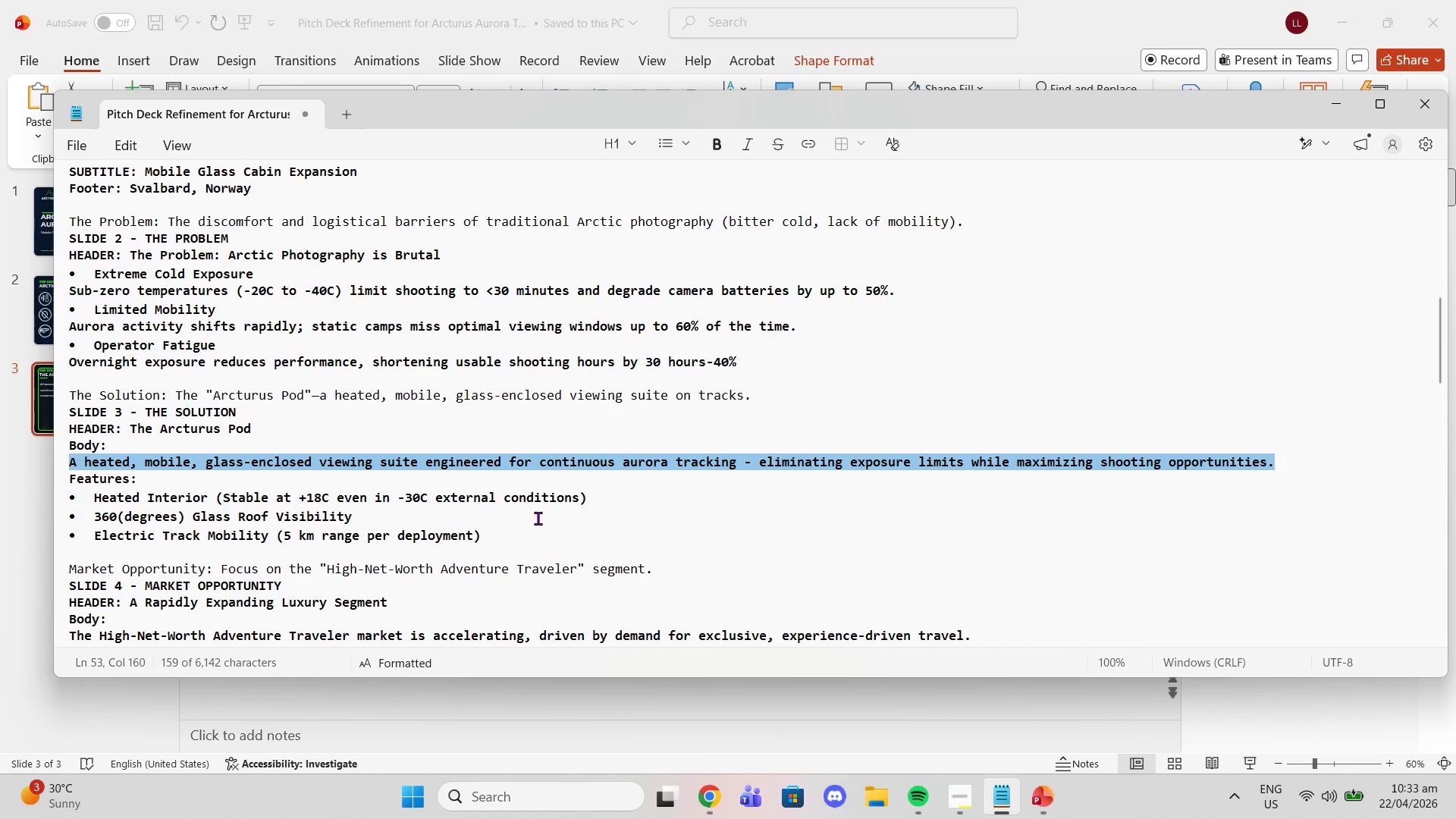 
scroll: coordinate [538, 518], scroll_direction: down, amount: 1.0
 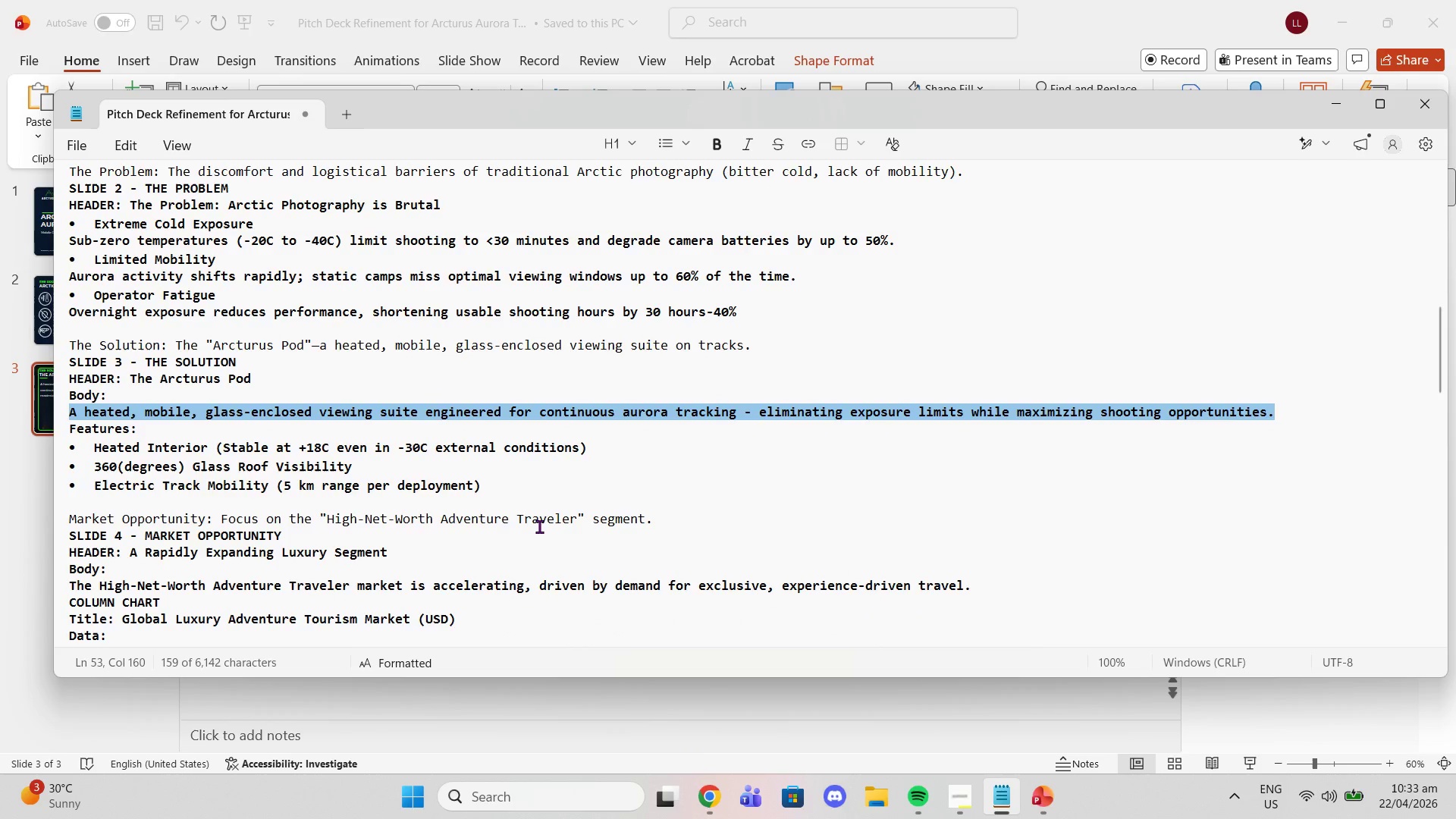 
wait(10.67)
 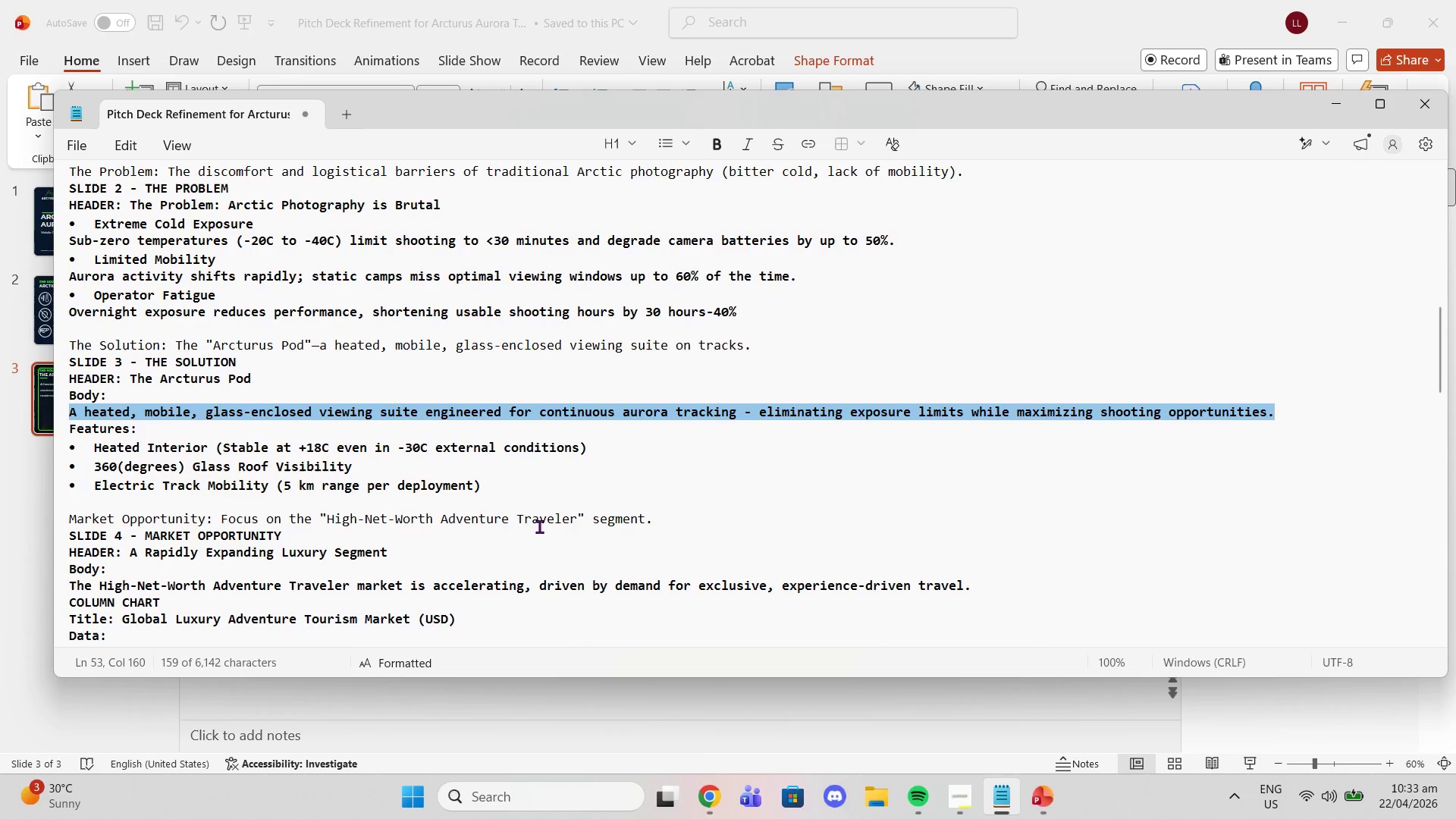 
left_click([139, 66])
 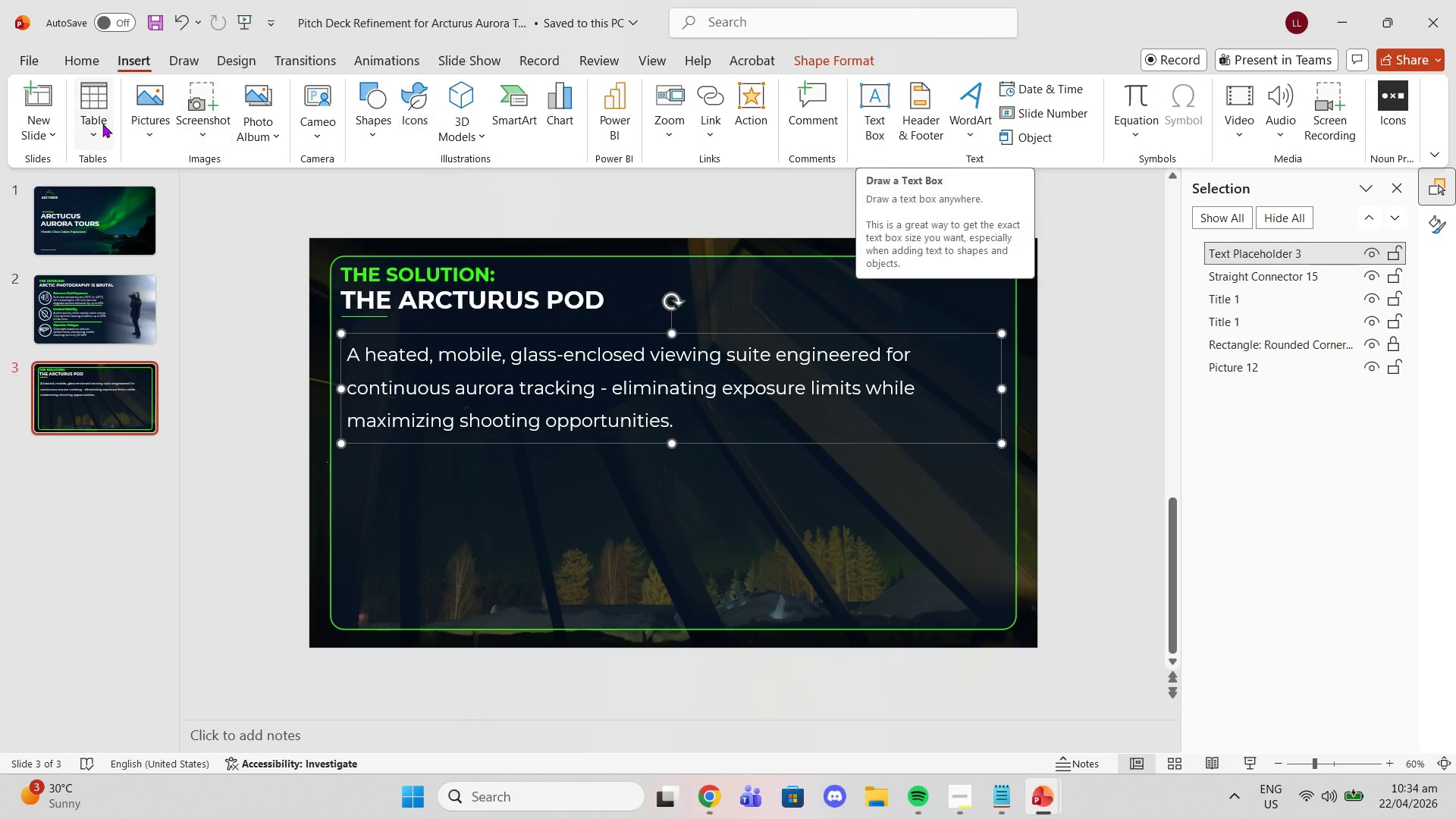 
wait(6.08)
 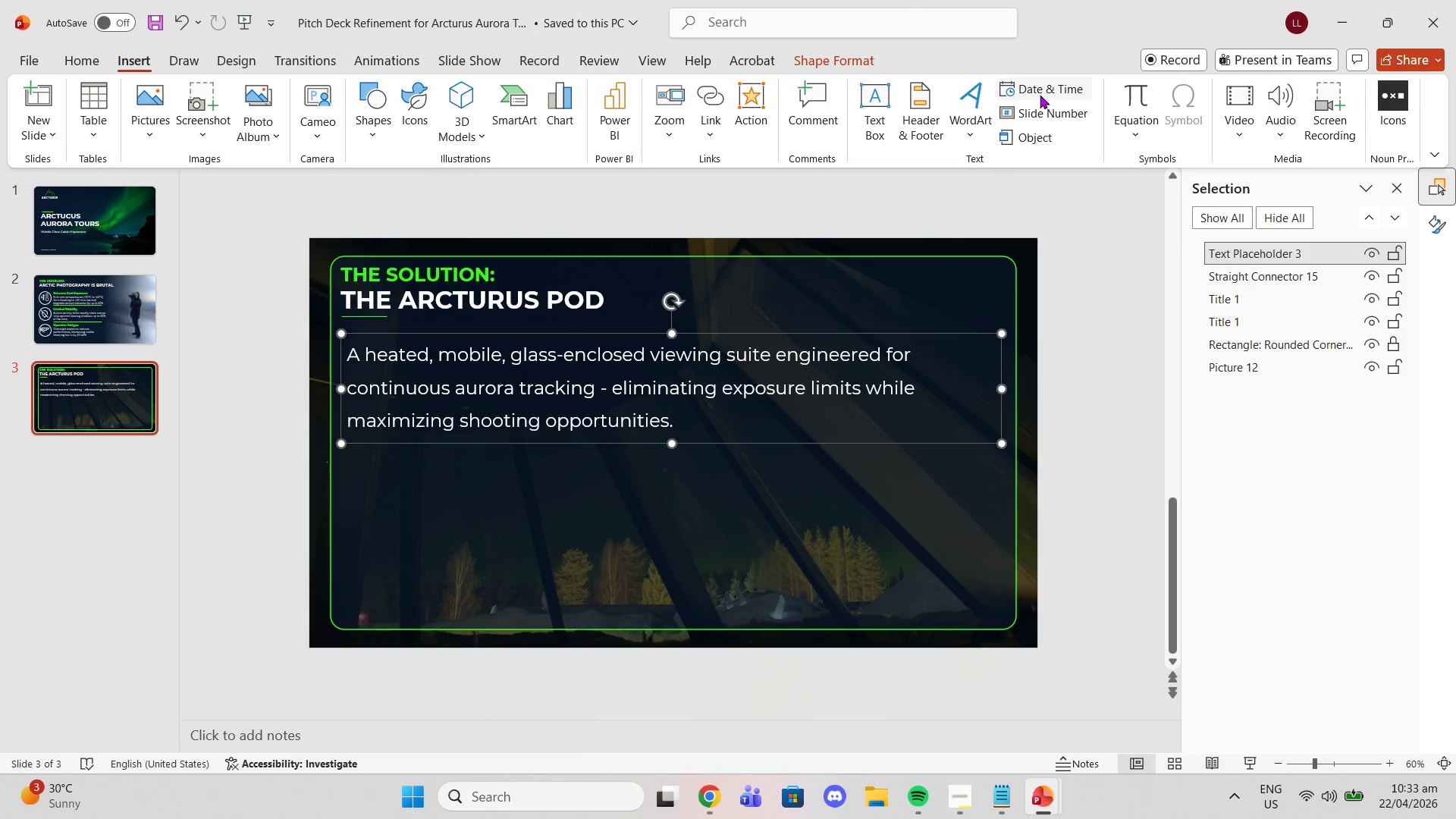 
left_click([143, 191])
 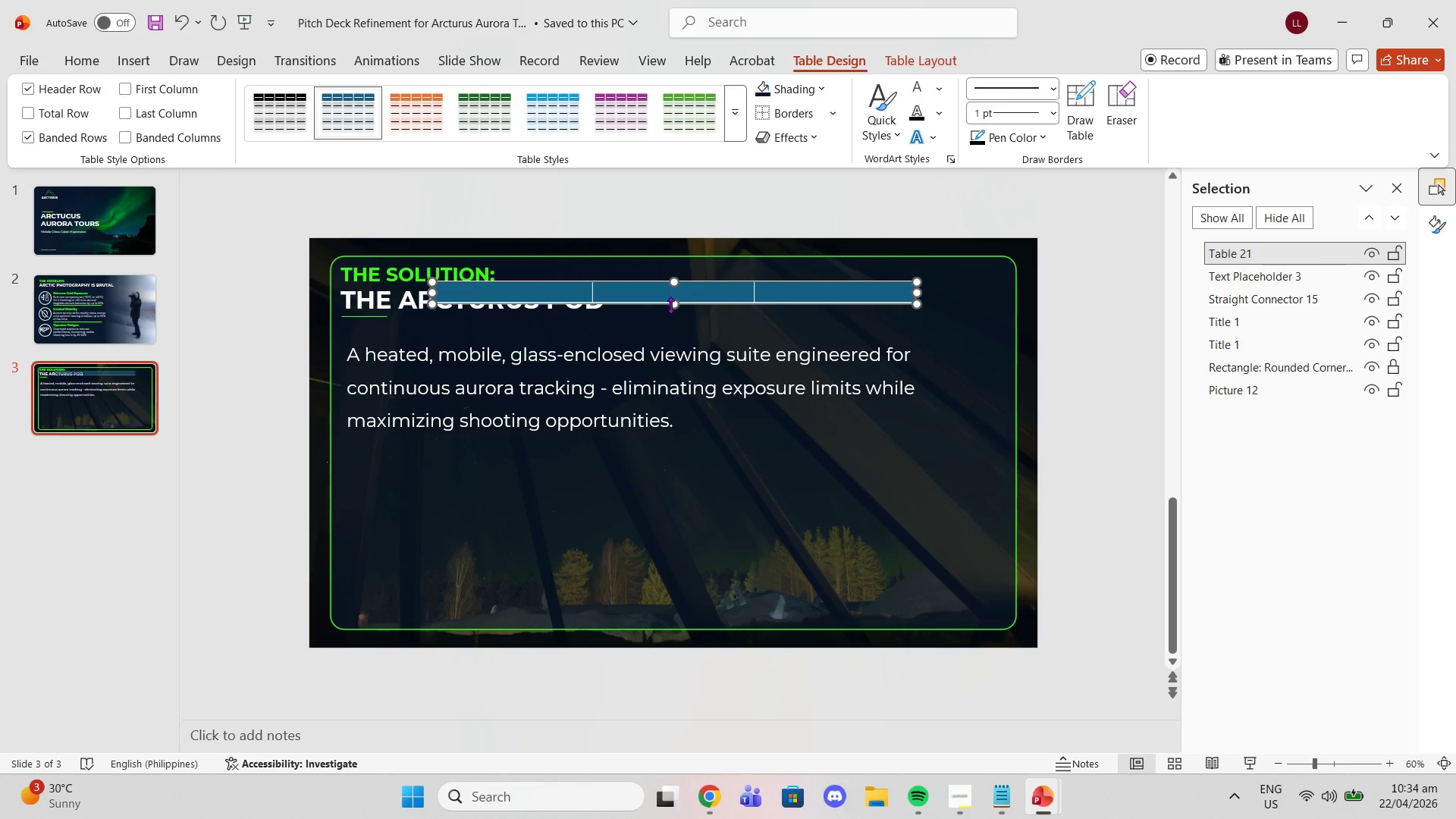 
left_click_drag(start_coordinate=[672, 306], to_coordinate=[733, 607])
 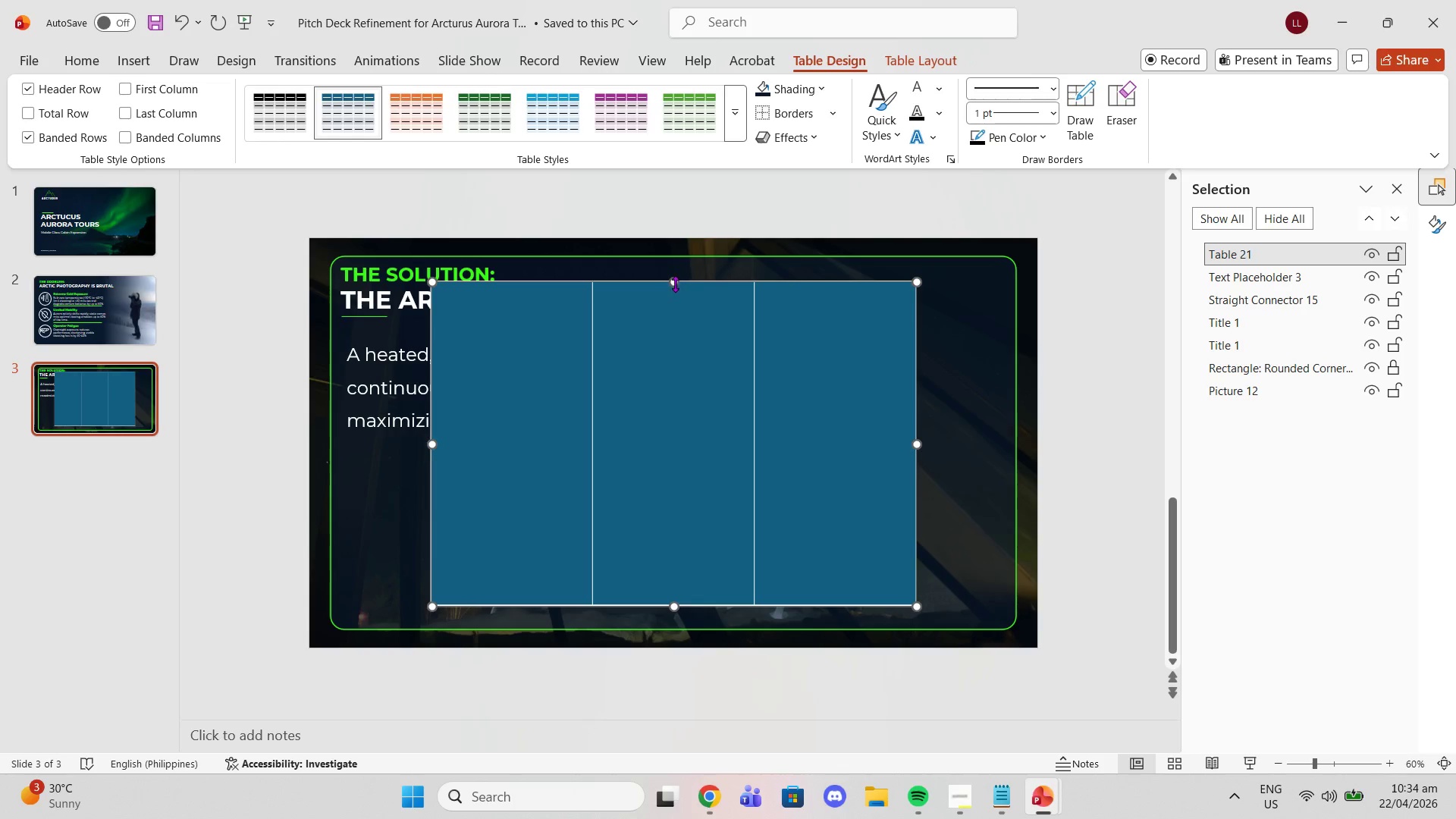 
left_click_drag(start_coordinate=[674, 281], to_coordinate=[665, 449])
 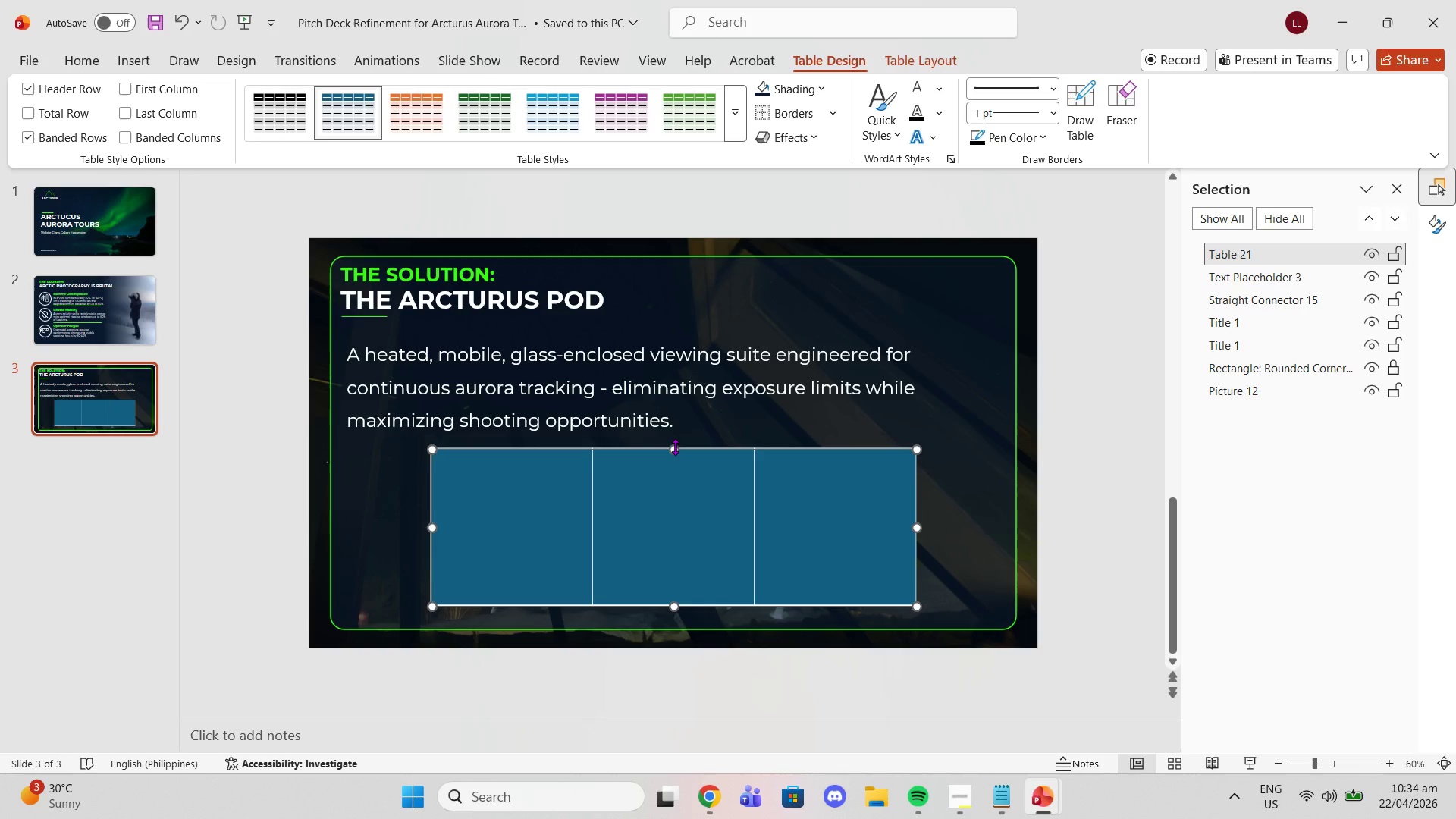 
left_click_drag(start_coordinate=[675, 447], to_coordinate=[675, 453])
 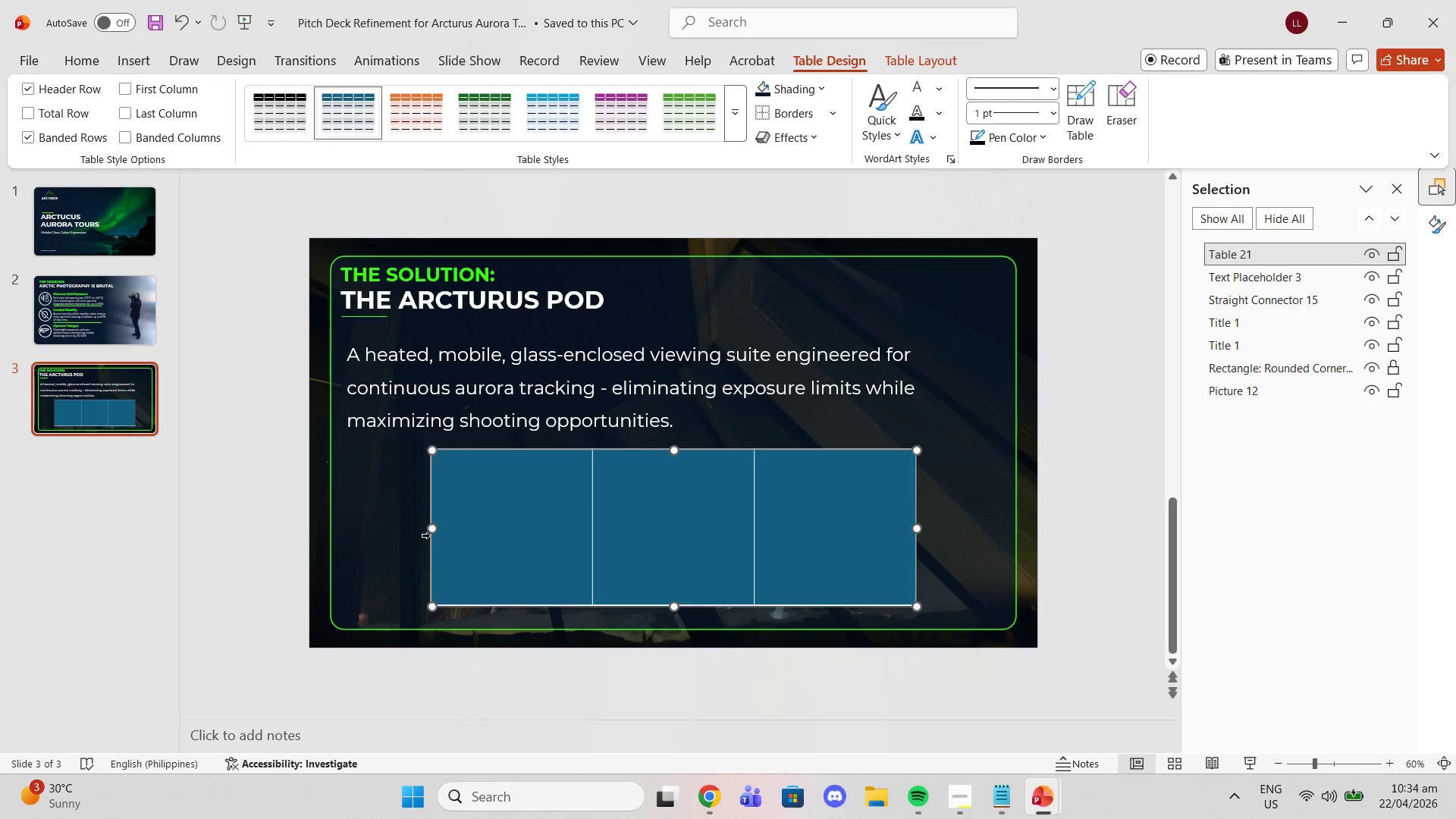 
left_click_drag(start_coordinate=[429, 532], to_coordinate=[388, 525])
 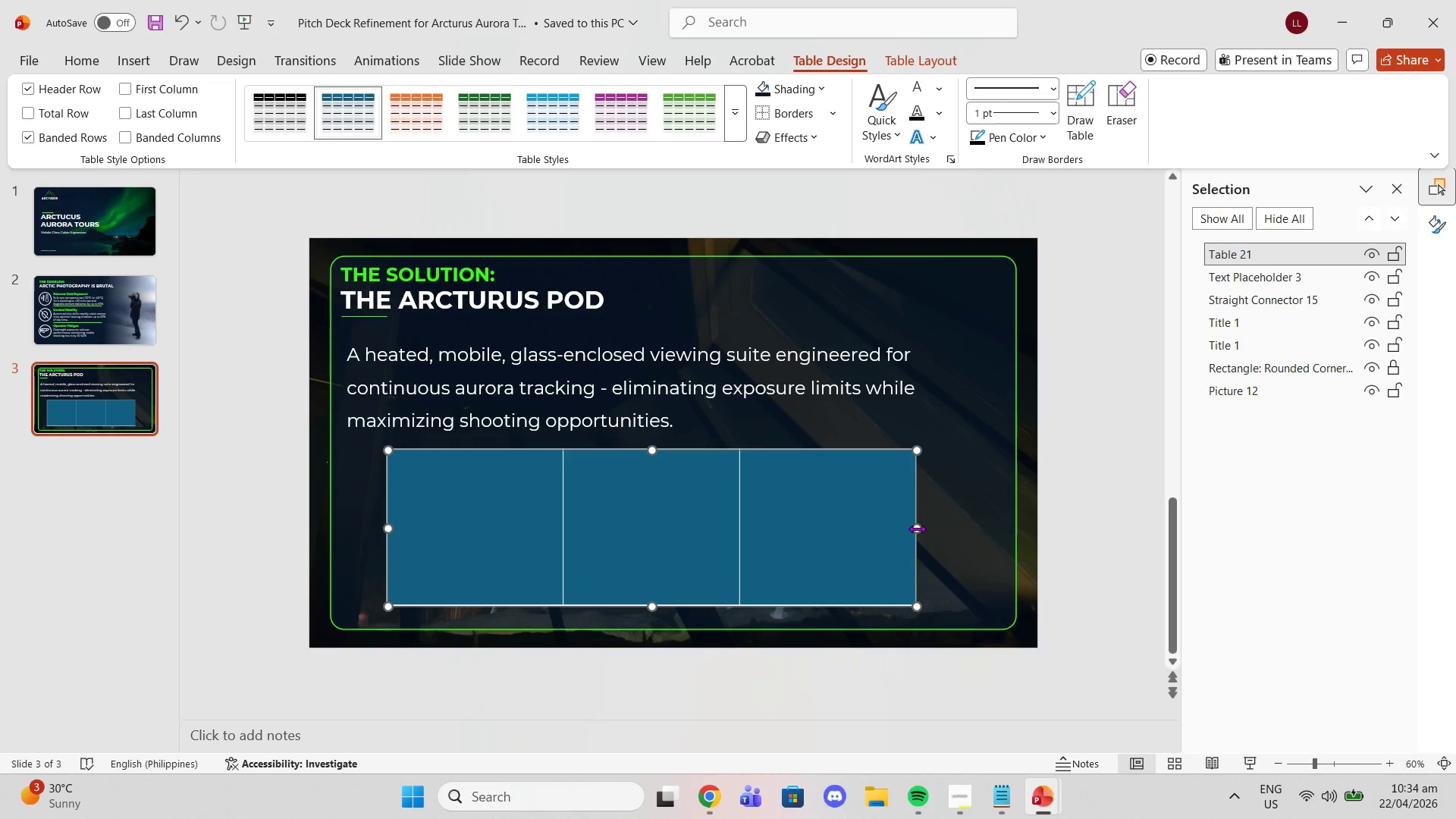 
left_click_drag(start_coordinate=[917, 529], to_coordinate=[937, 529])
 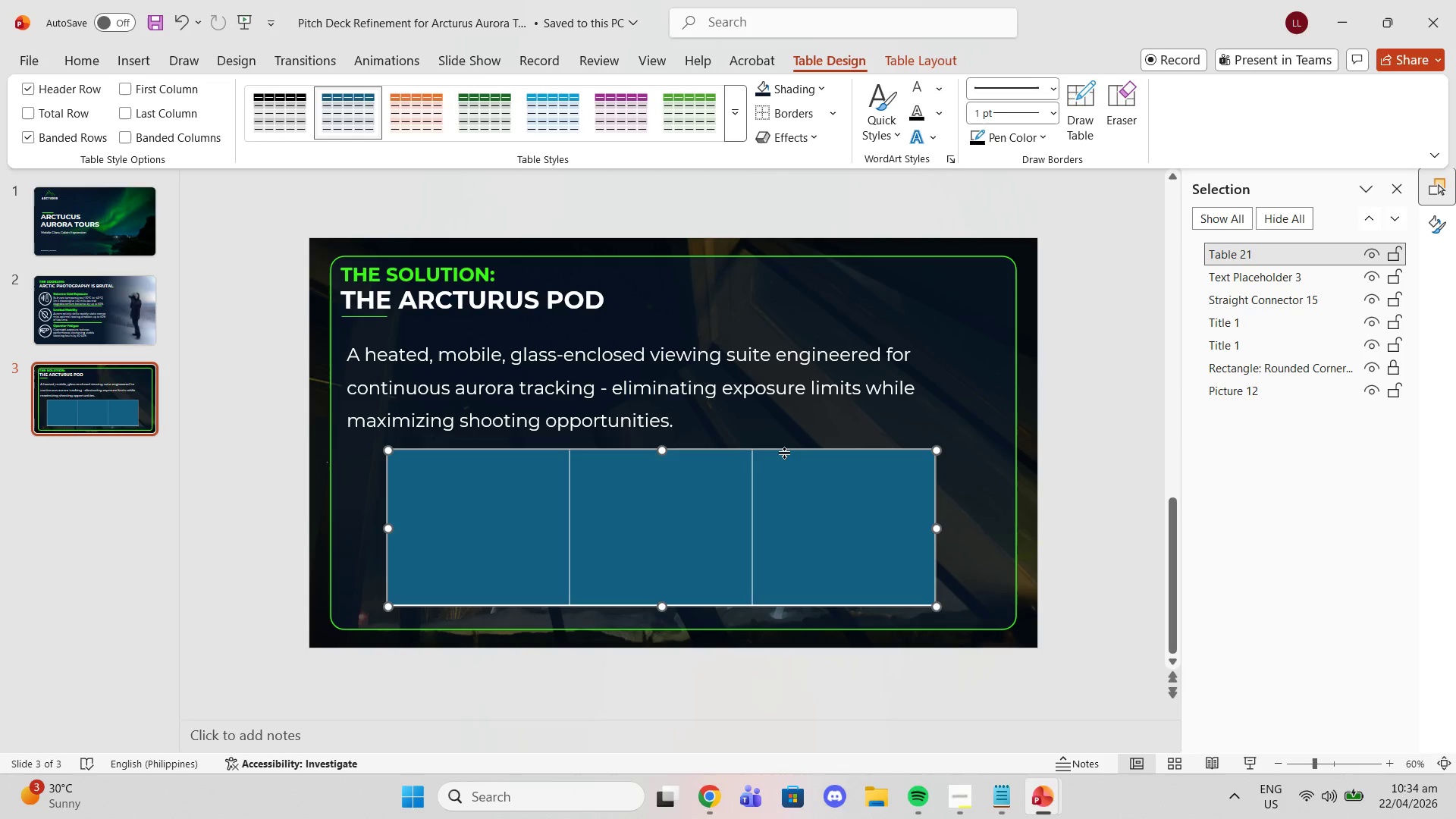 
left_click_drag(start_coordinate=[783, 453], to_coordinate=[787, 453])
 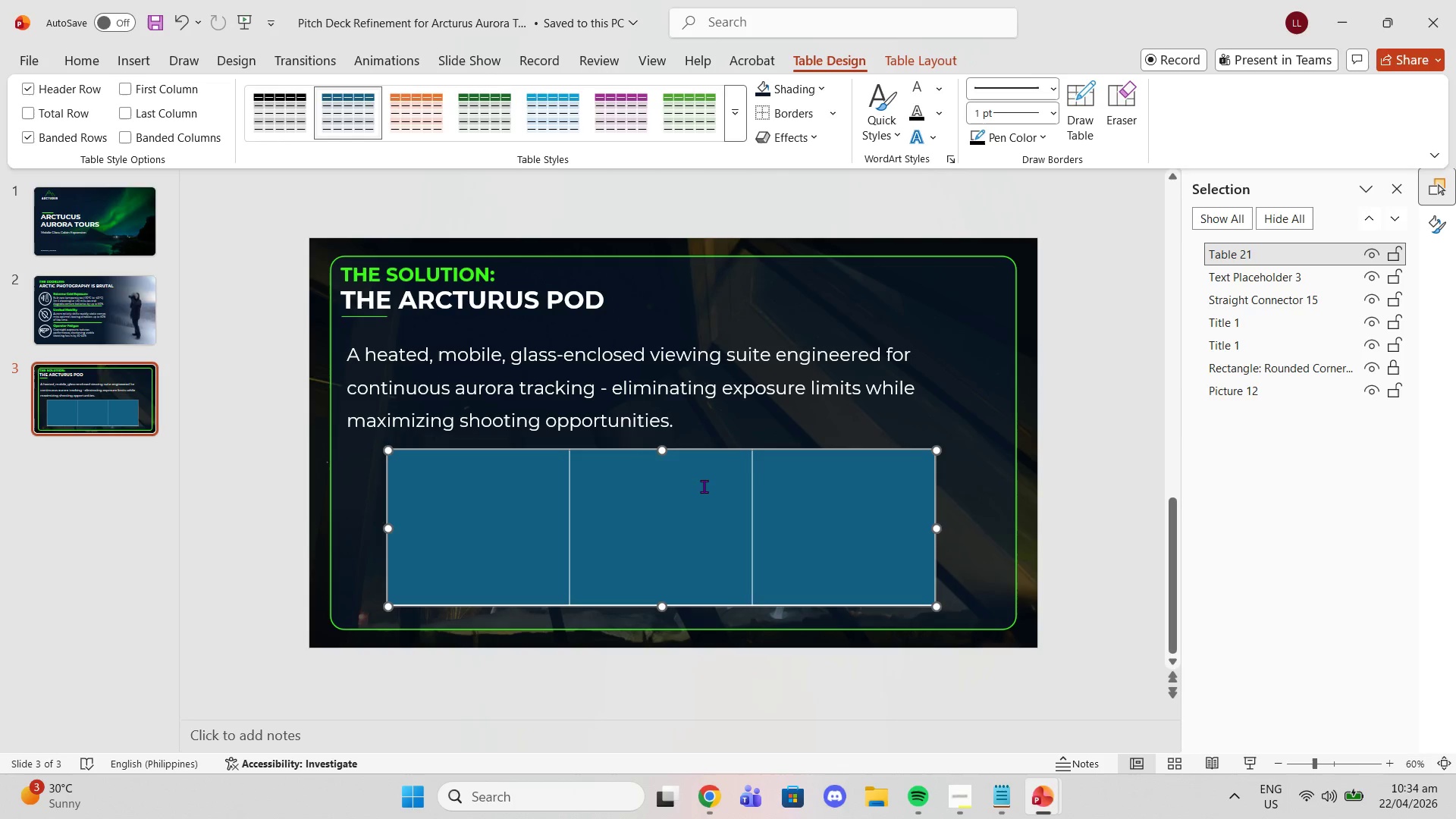 
left_click([704, 486])
 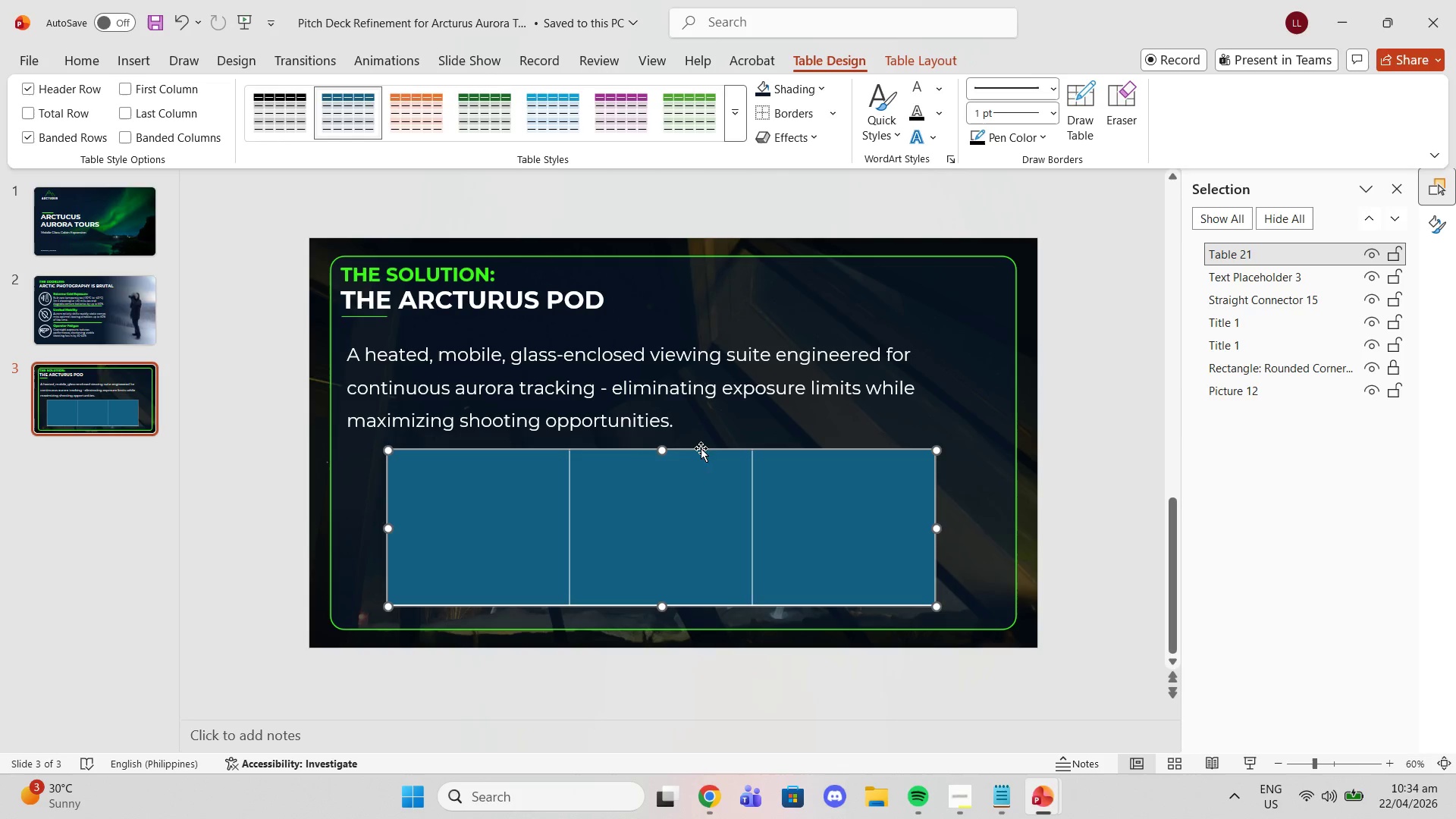 
left_click([701, 448])
 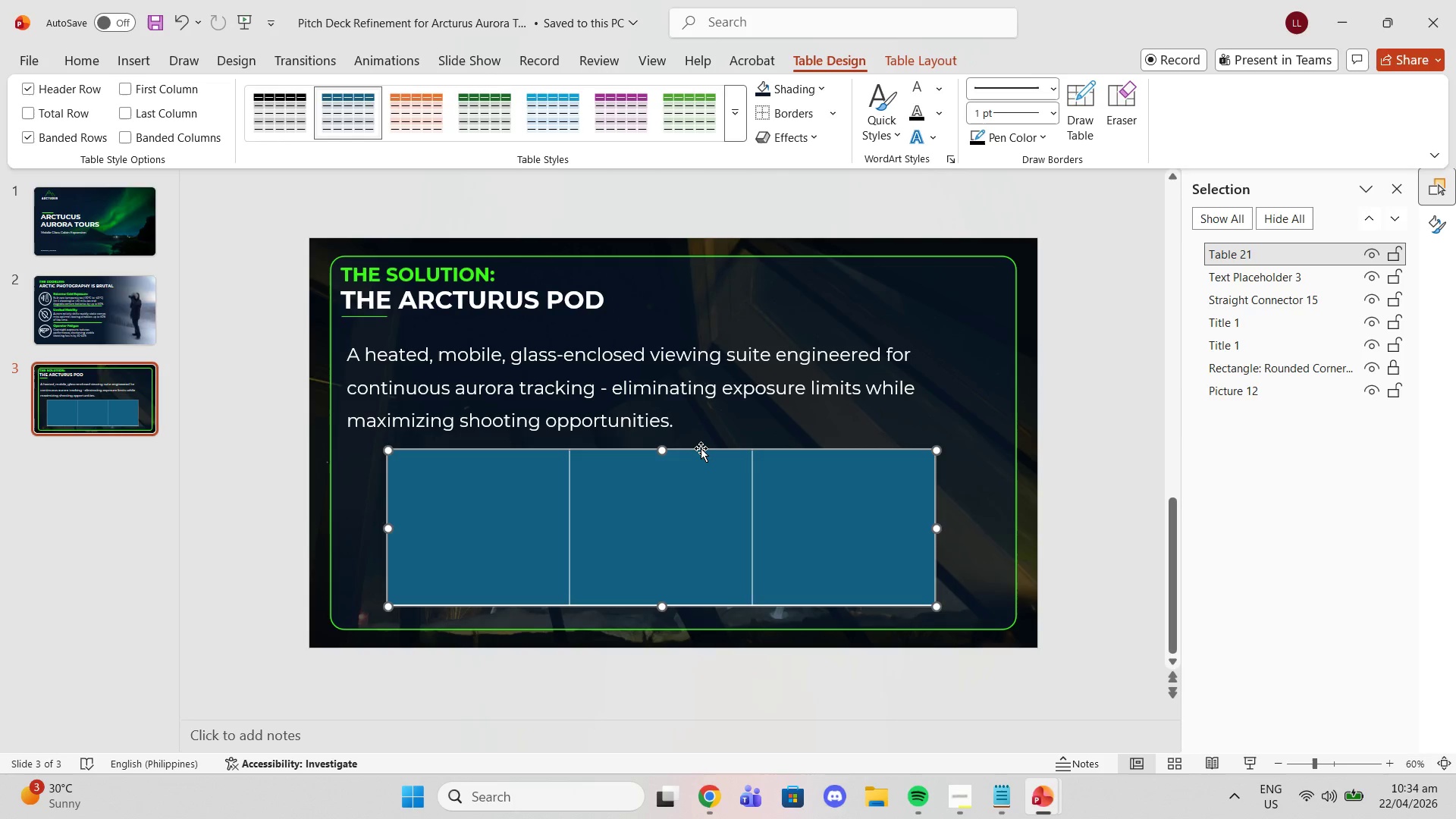 
left_click_drag(start_coordinate=[701, 448], to_coordinate=[670, 447])
 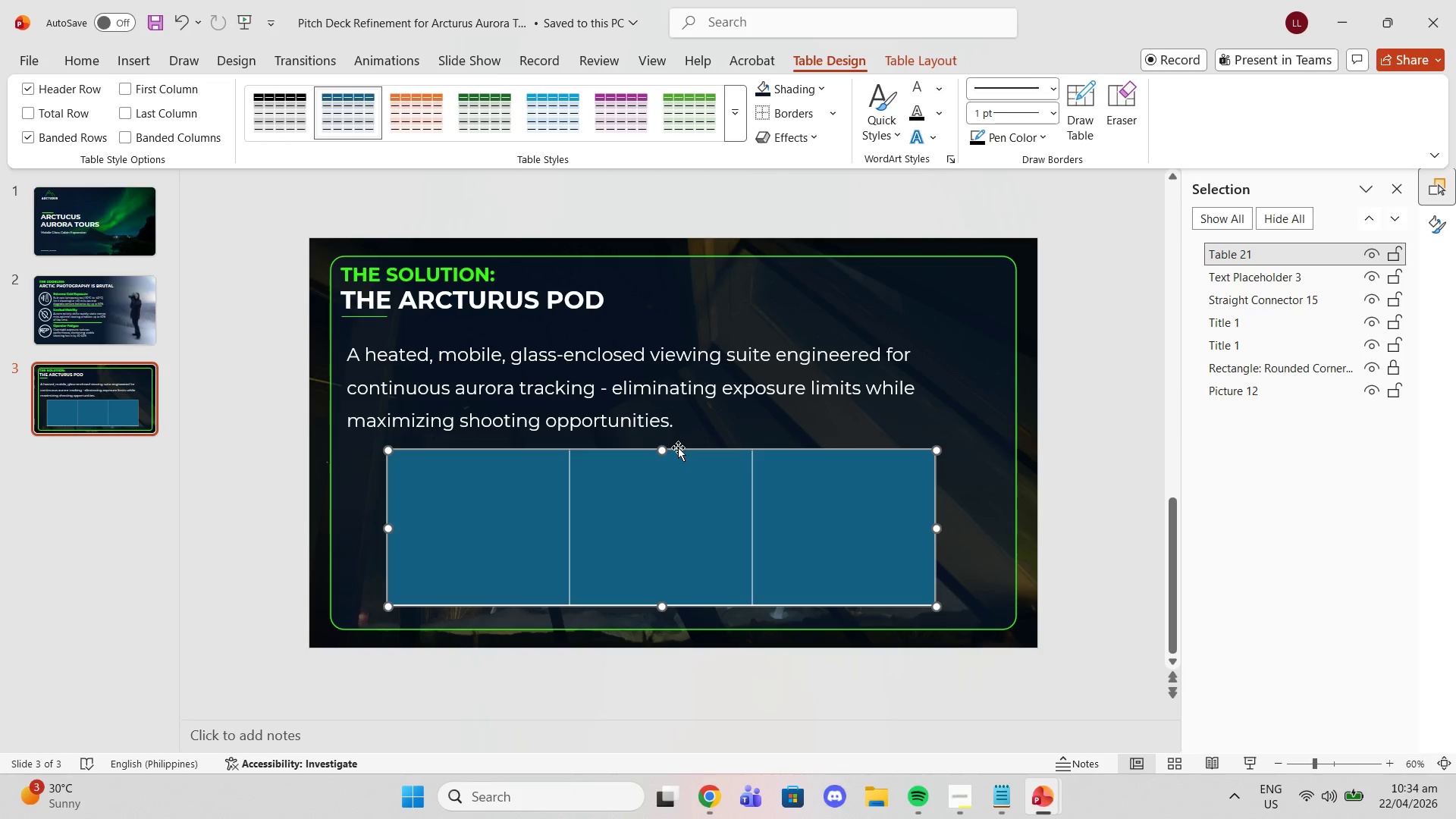 
left_click([678, 447])
 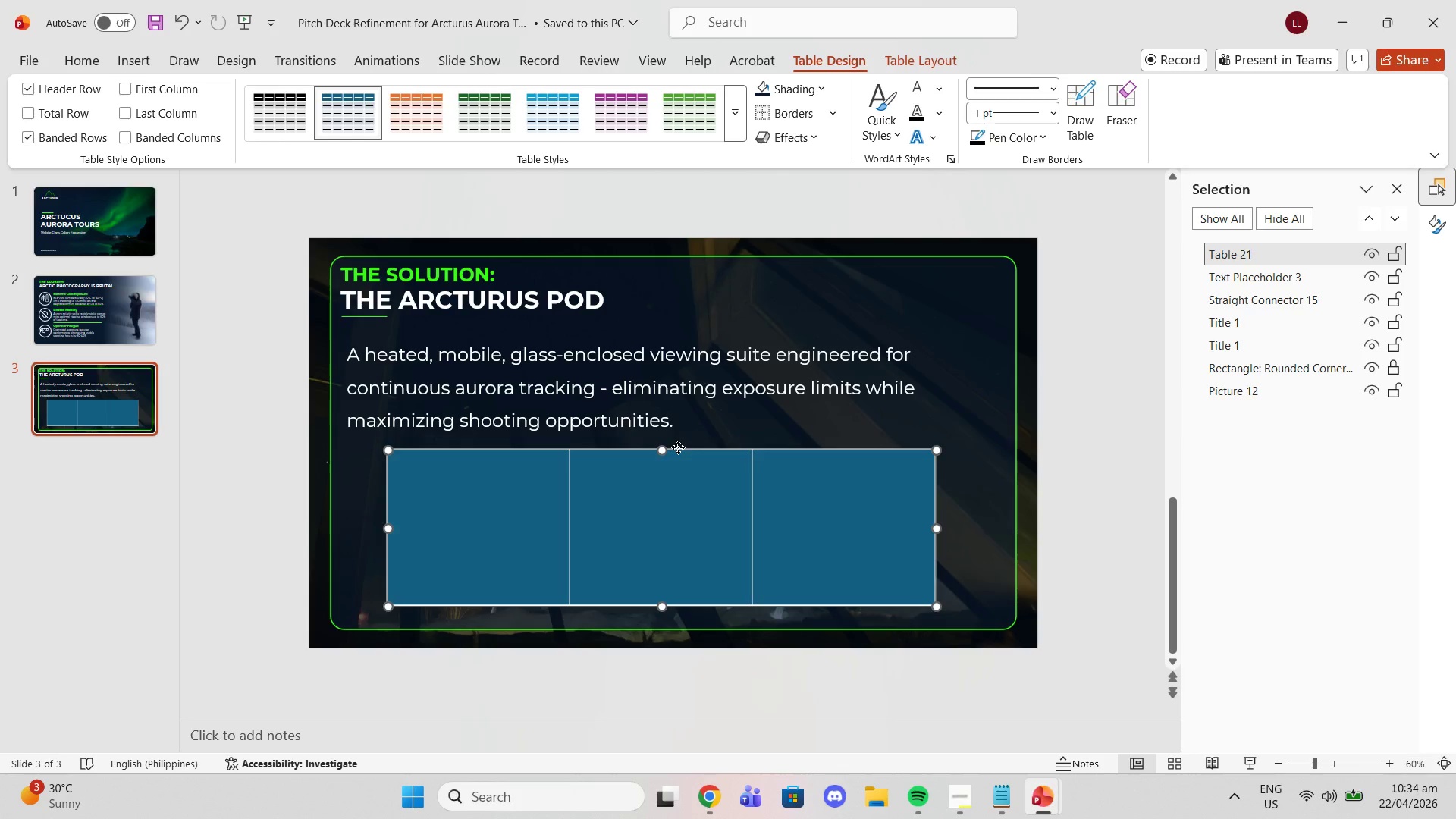 
left_click_drag(start_coordinate=[678, 447], to_coordinate=[692, 450])
 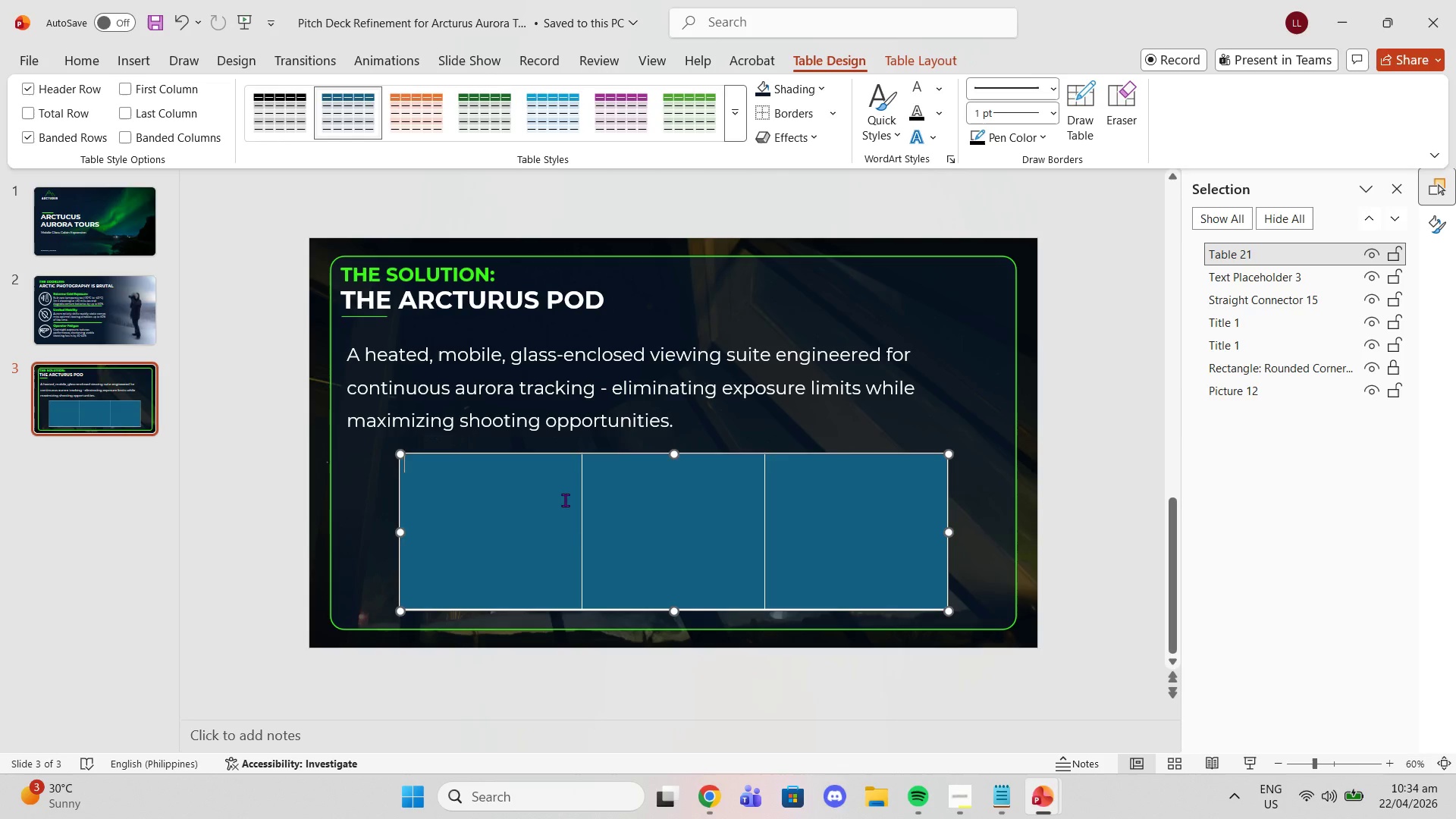 
left_click_drag(start_coordinate=[564, 500], to_coordinate=[827, 505])
 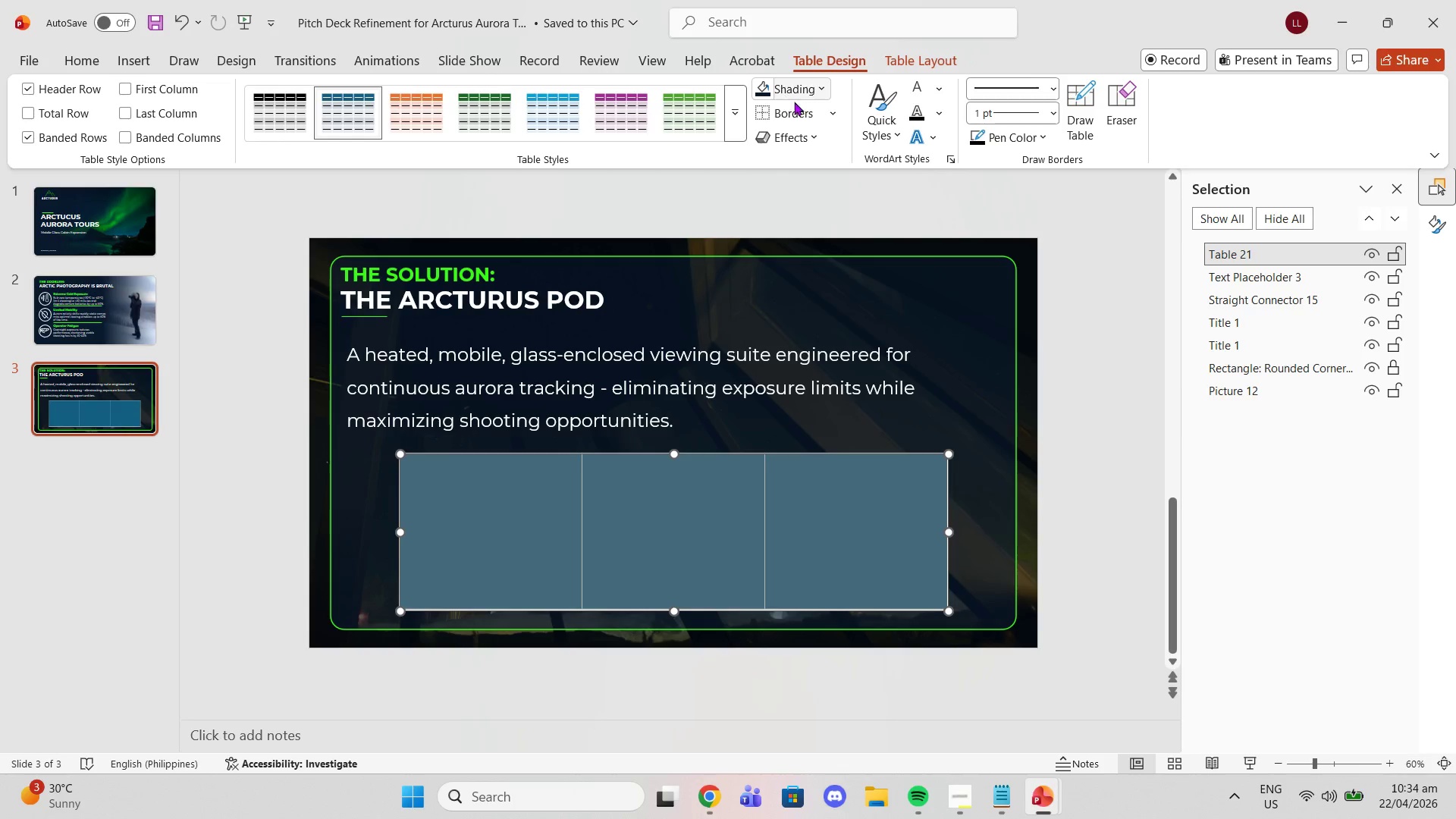 
left_click([798, 83])
 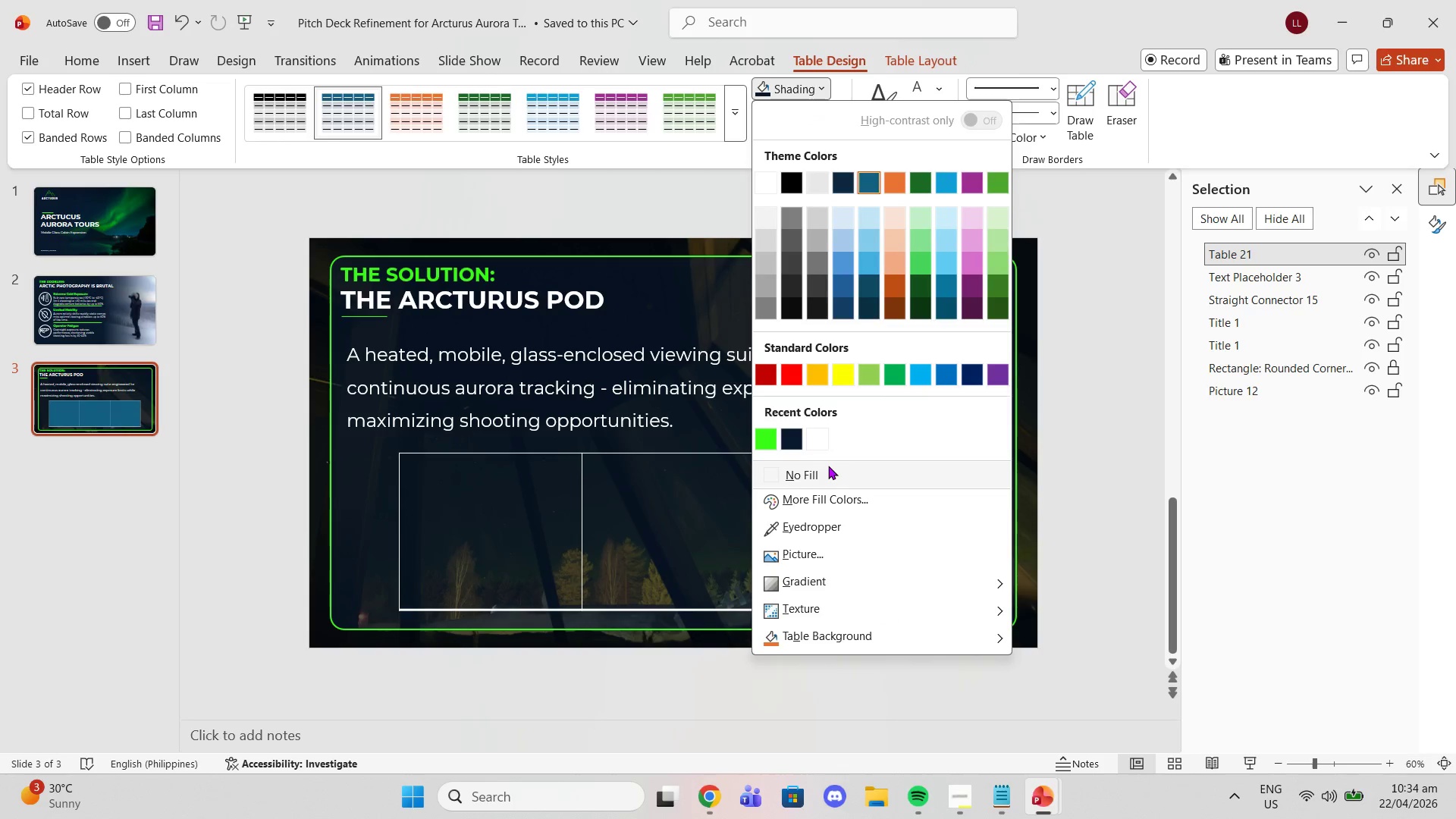 
left_click([807, 476])
 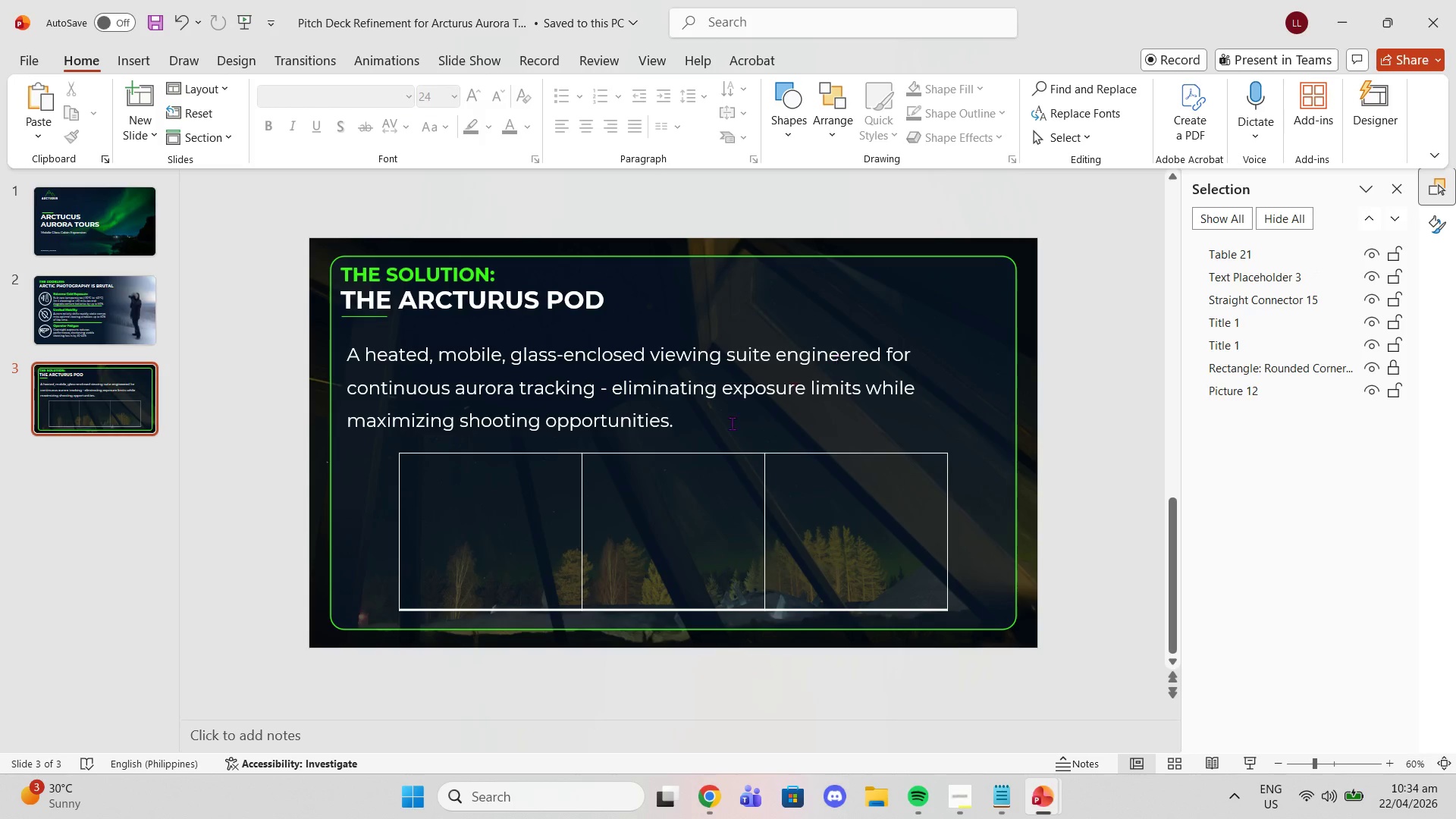 
left_click_drag(start_coordinate=[544, 498], to_coordinate=[930, 500])
 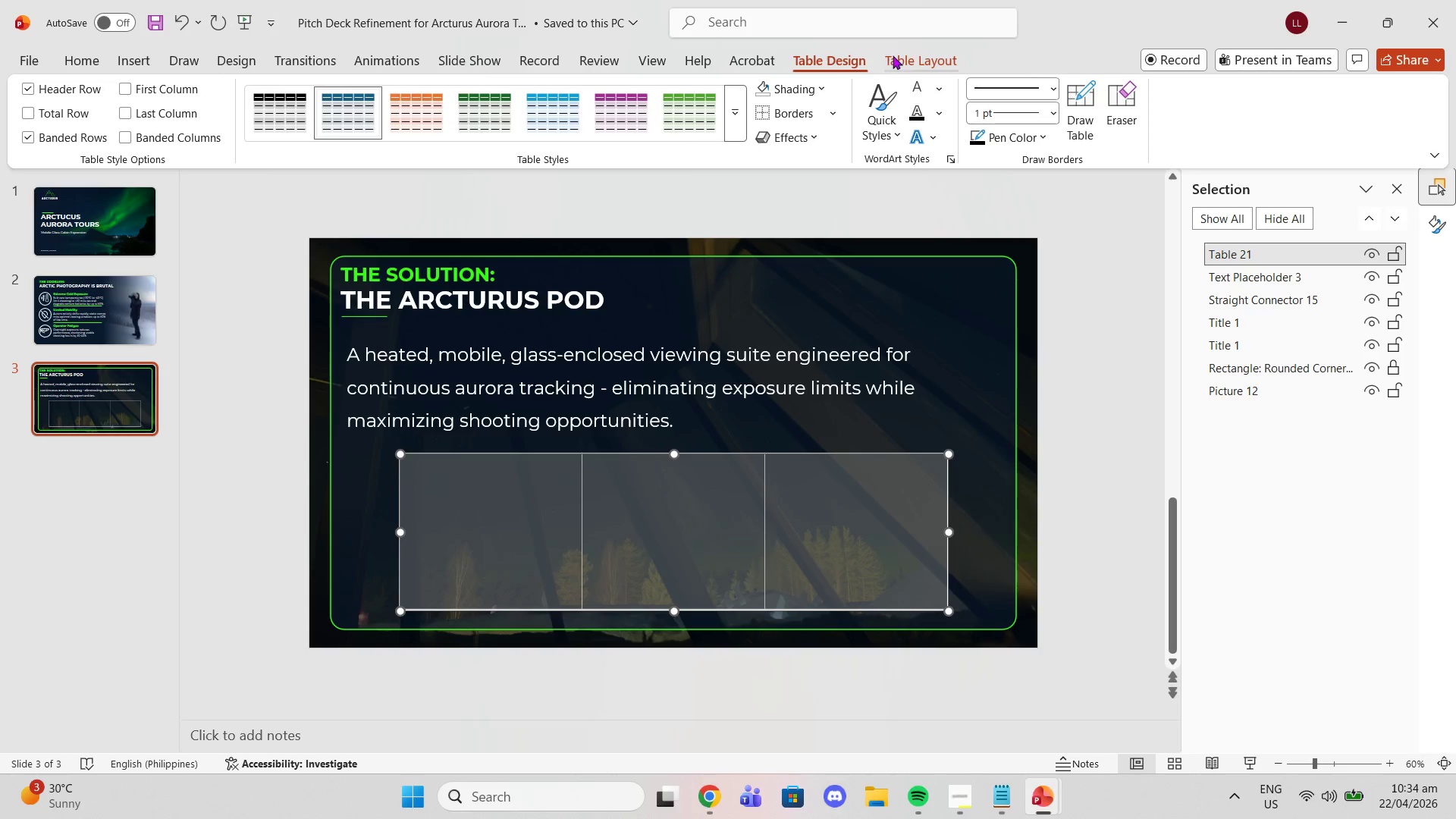 
double_click([851, 70])
 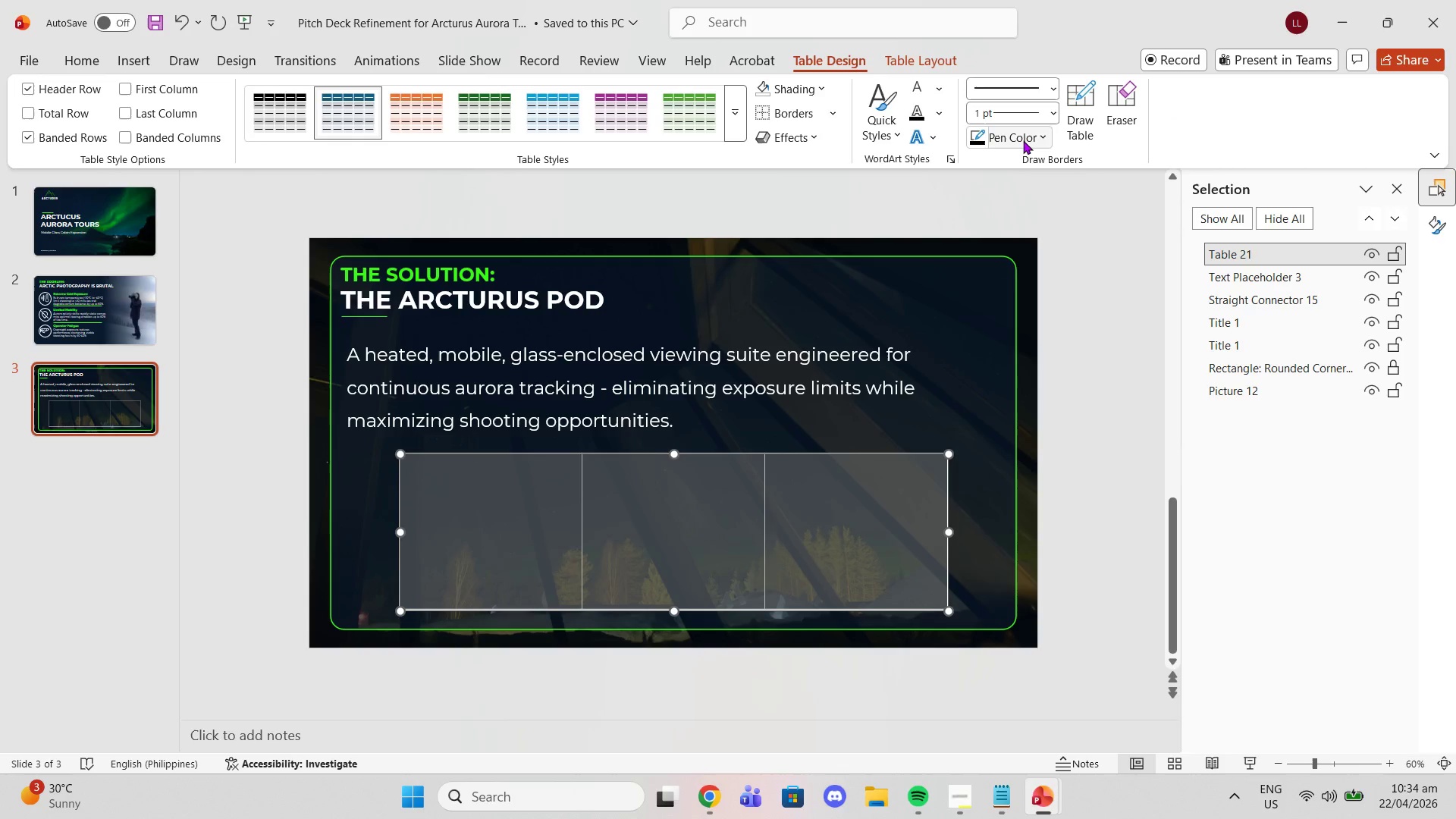 
left_click([1023, 140])
 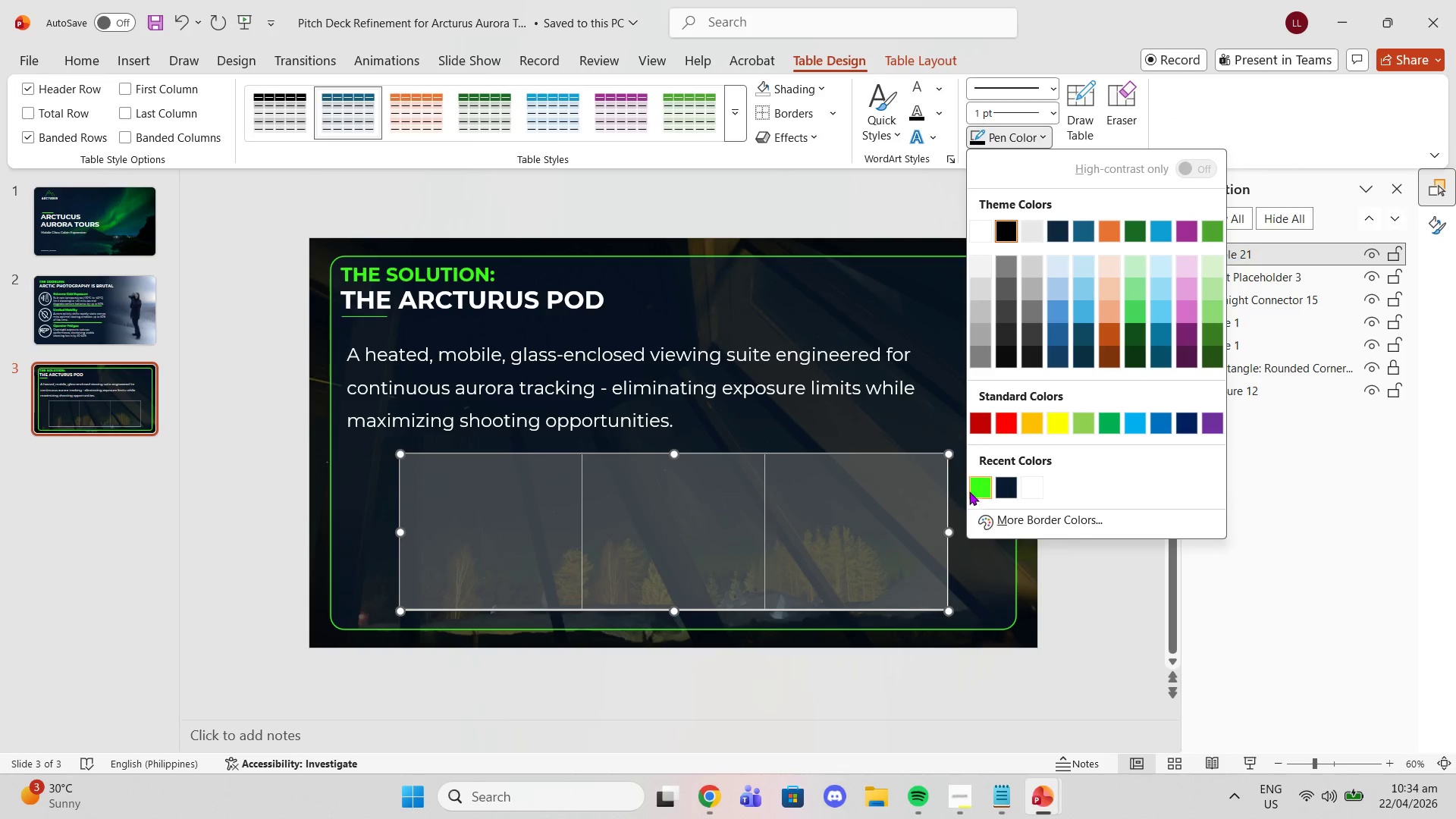 
left_click([974, 489])
 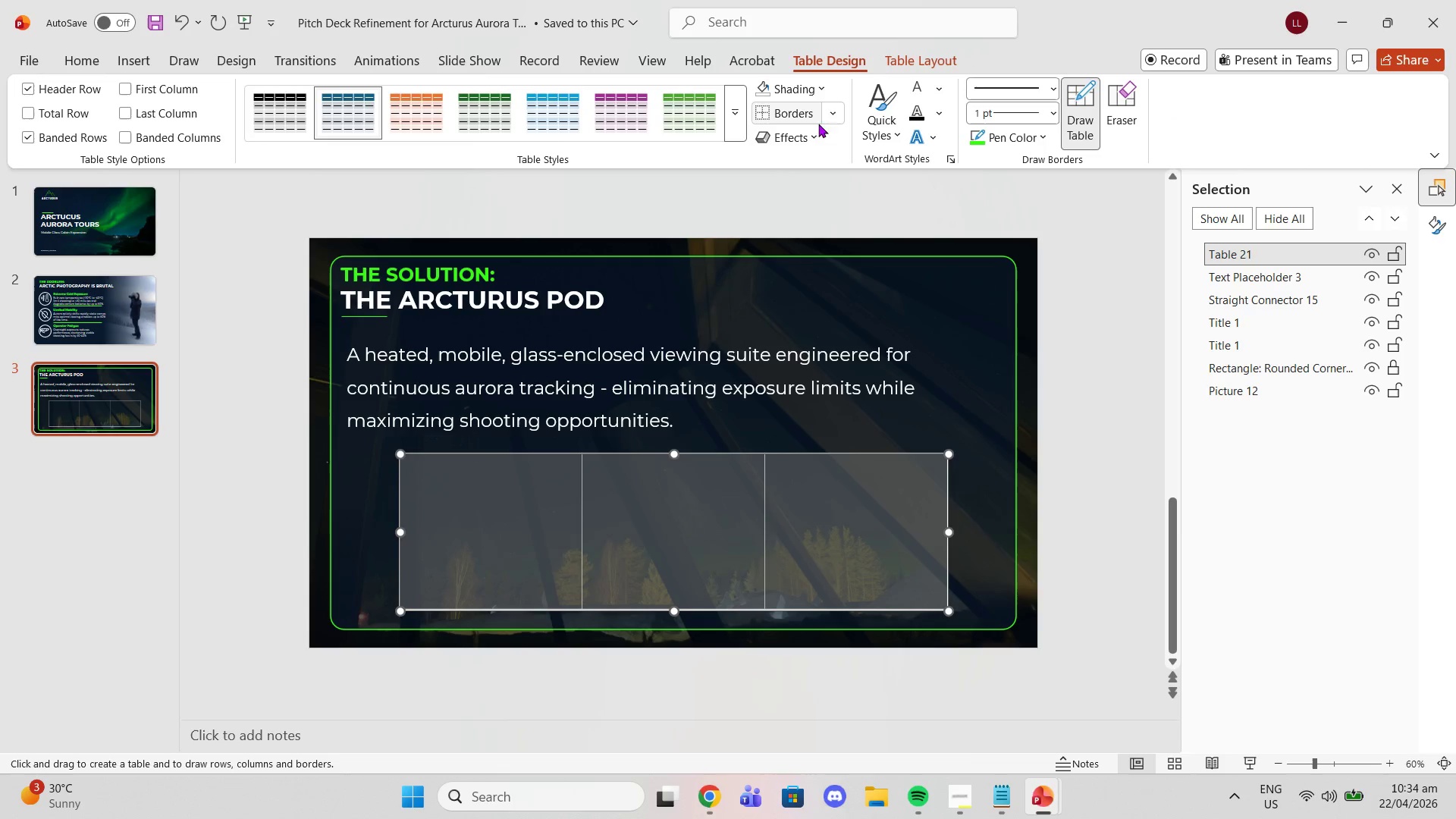 
left_click([821, 112])
 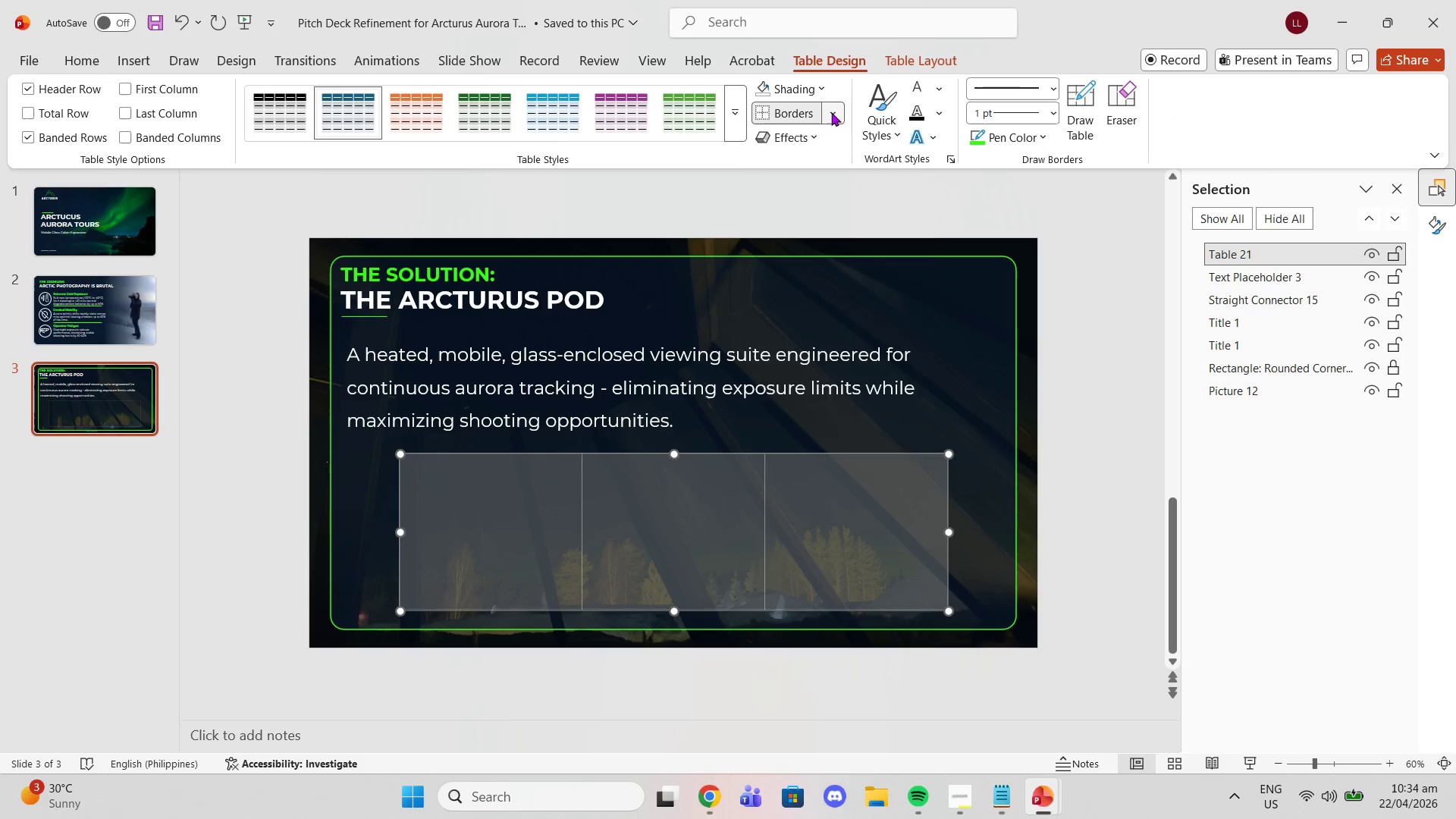 
left_click([831, 112])
 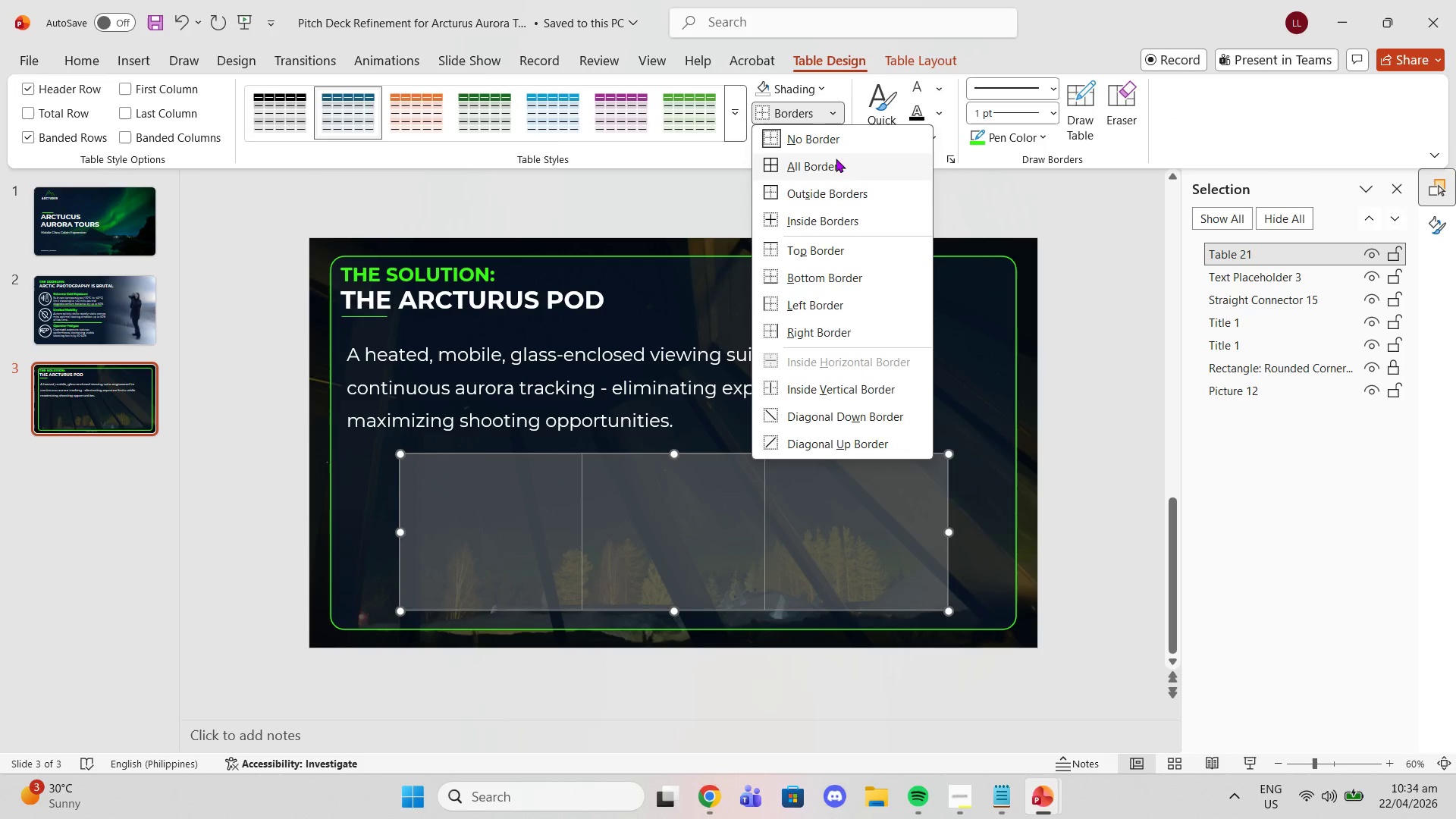 
left_click([836, 158])
 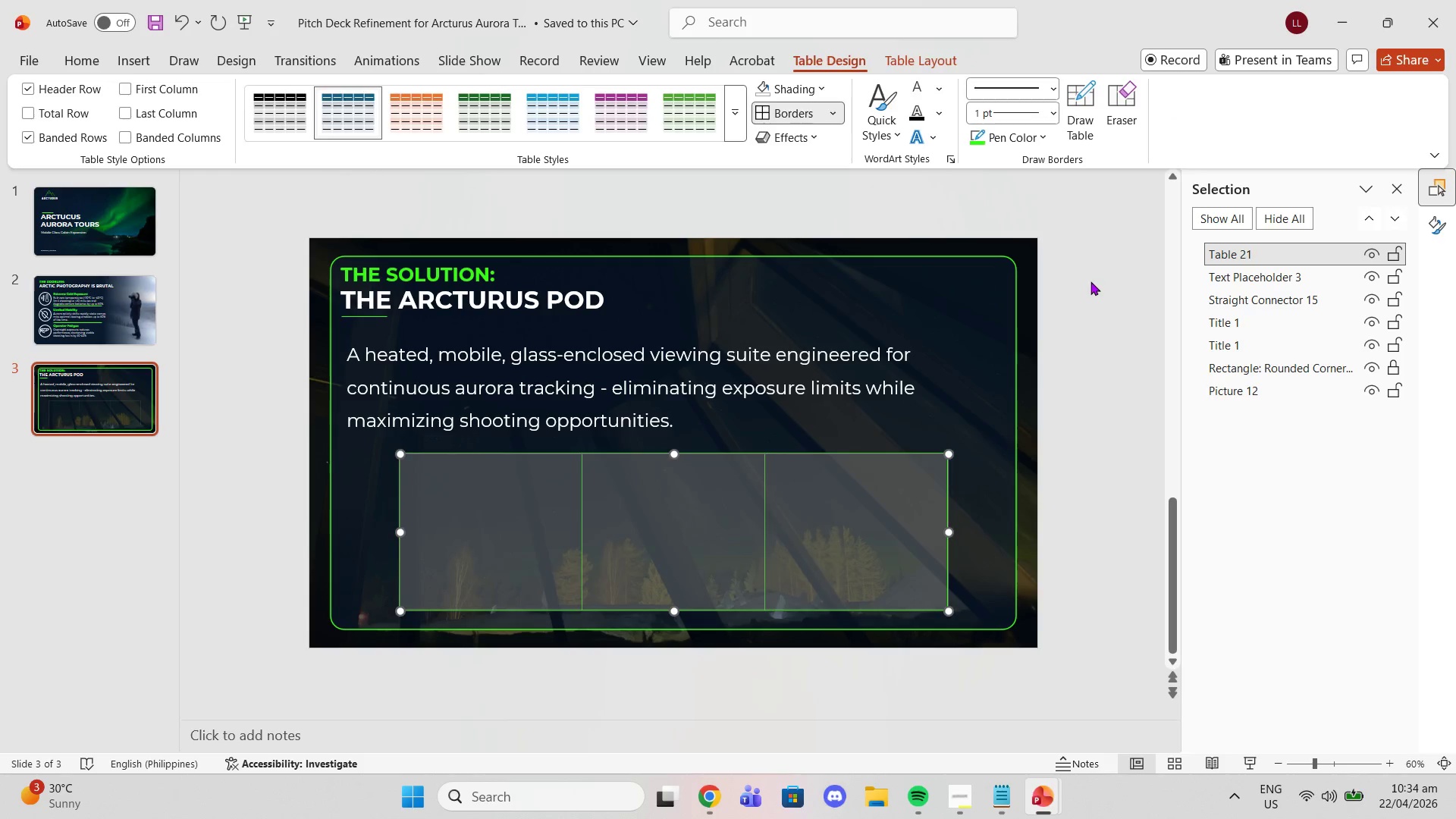 
left_click([1090, 281])
 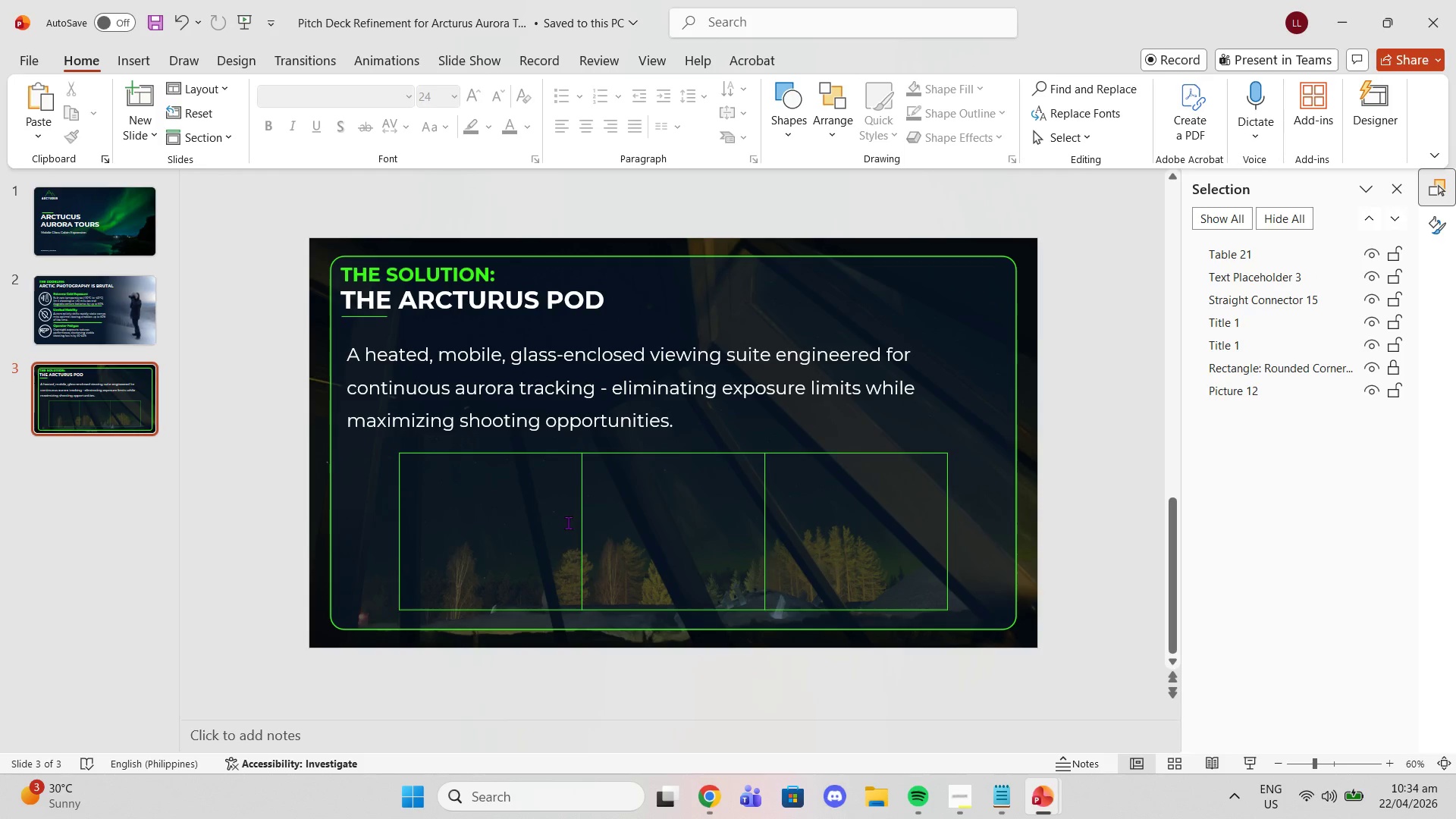 
left_click_drag(start_coordinate=[568, 522], to_coordinate=[825, 504])
 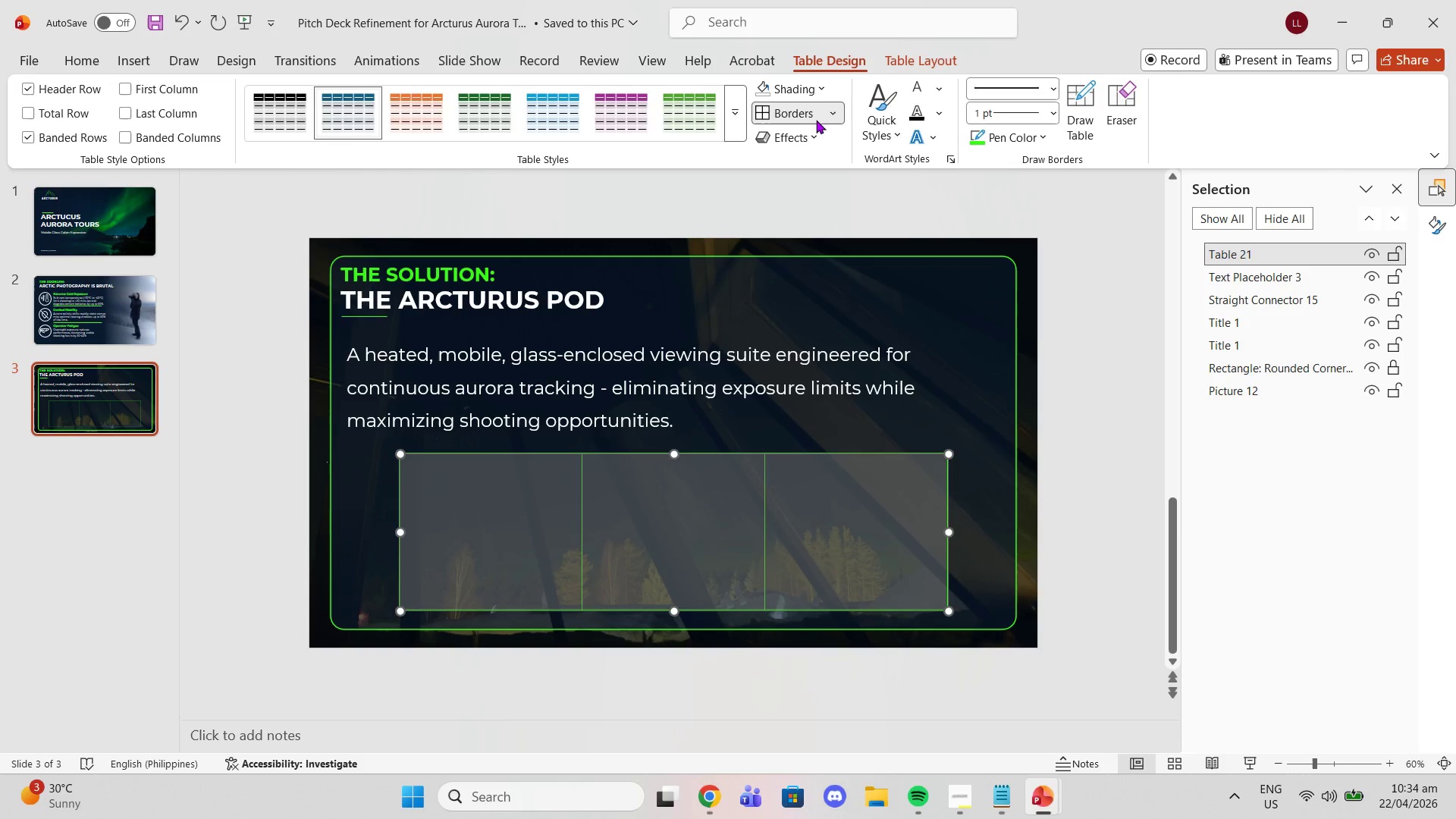 
left_click([816, 117])
 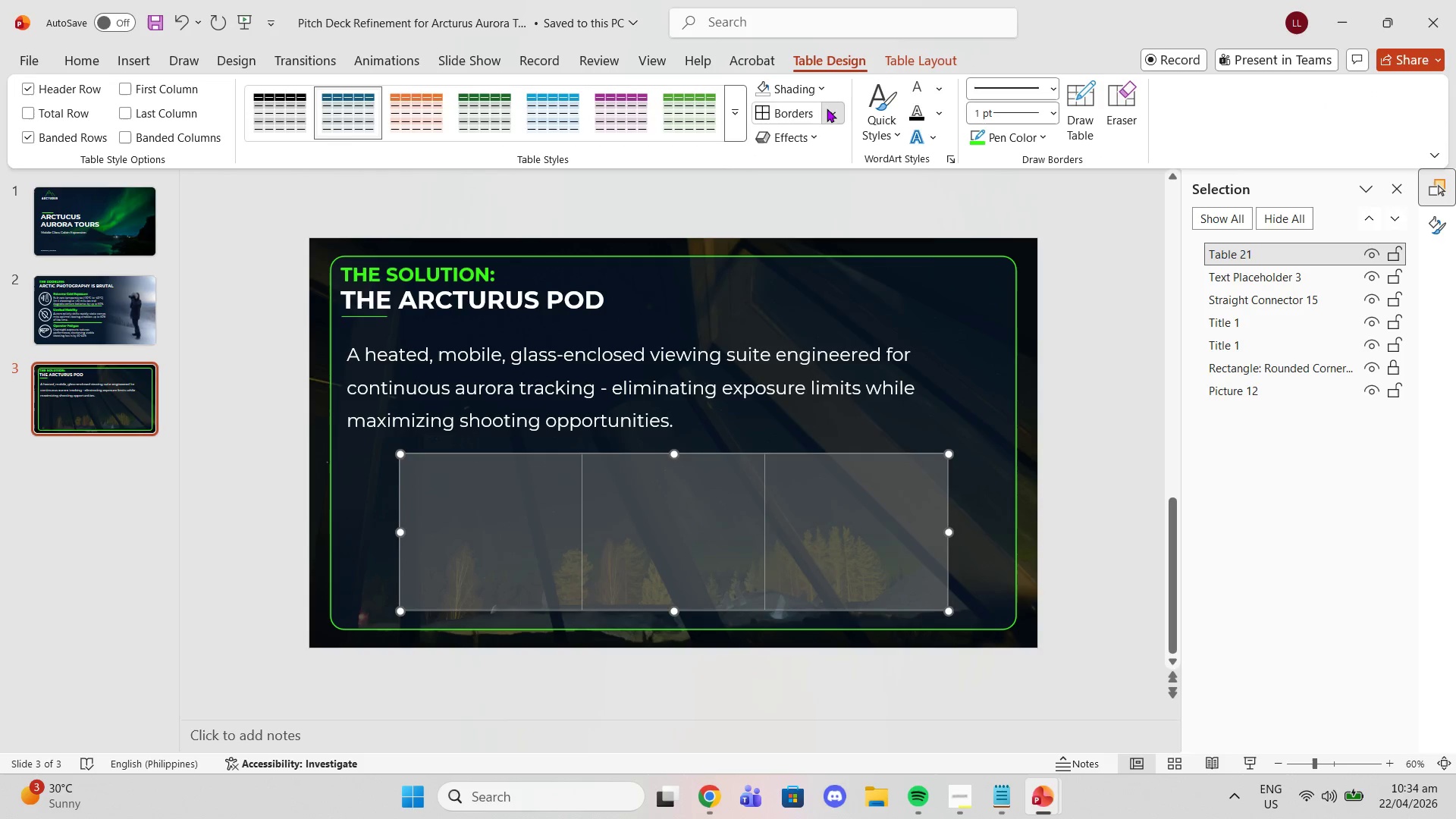 
left_click([827, 108])
 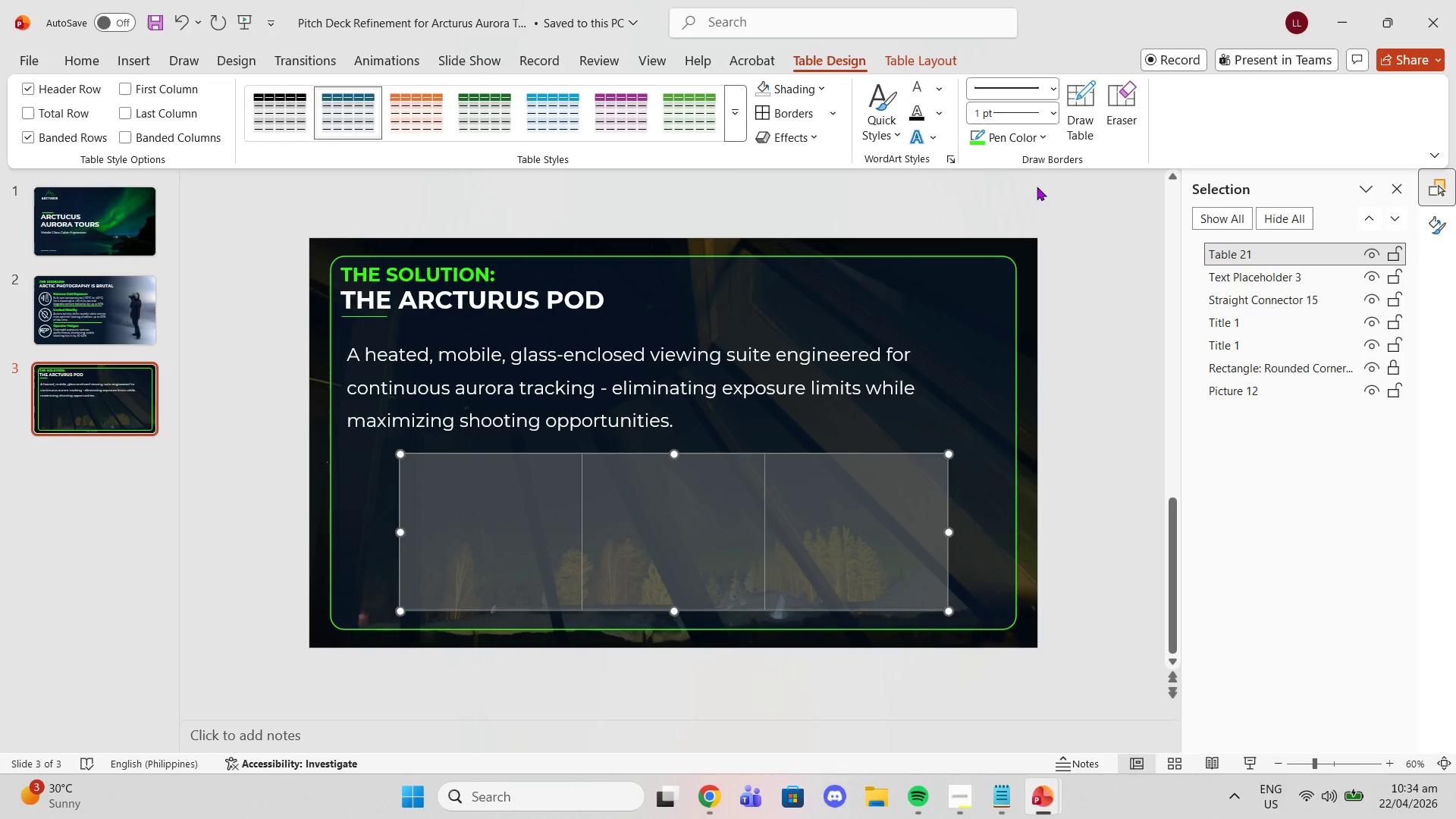 
double_click([1031, 188])
 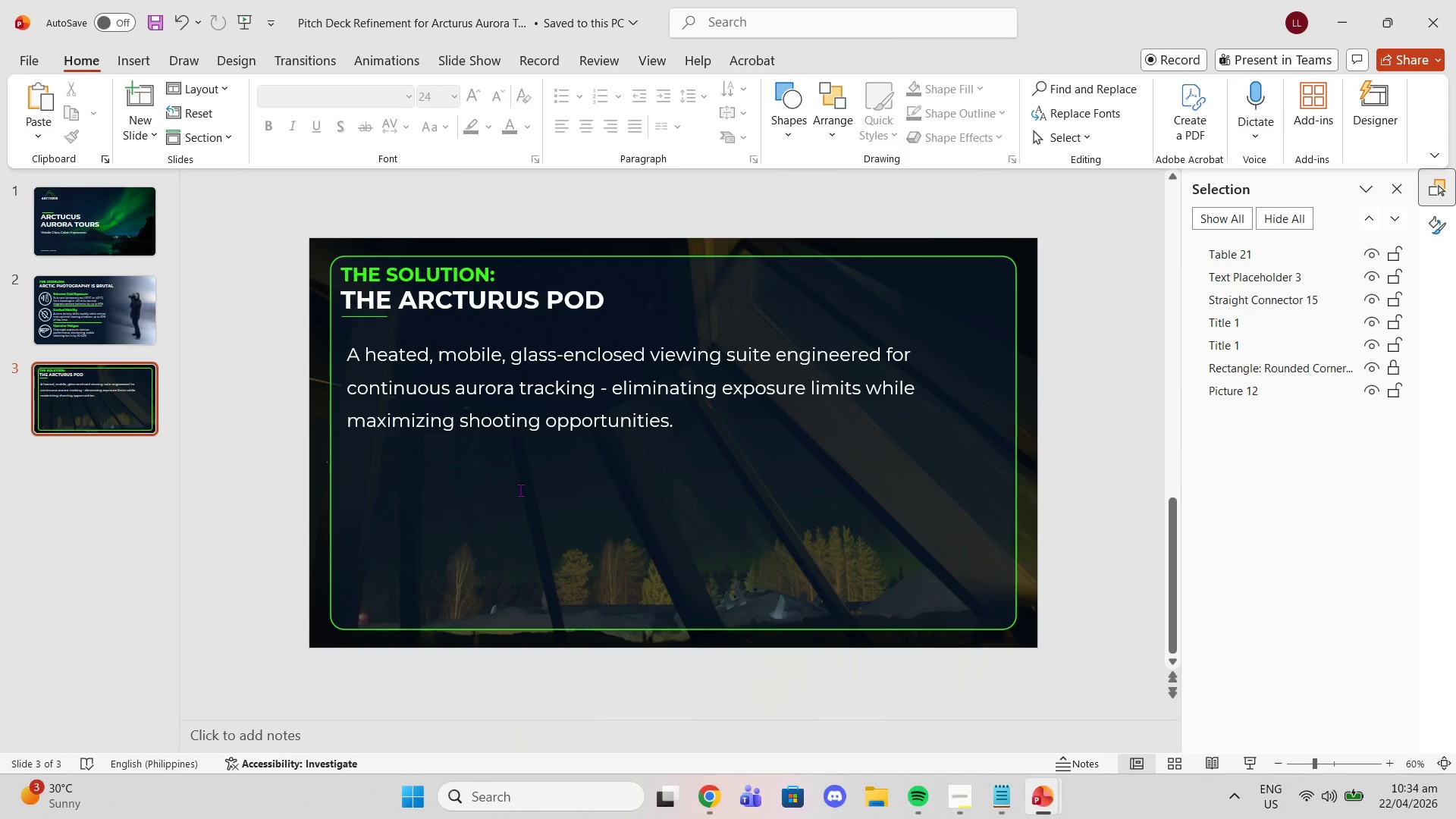 
left_click_drag(start_coordinate=[516, 487], to_coordinate=[824, 493])
 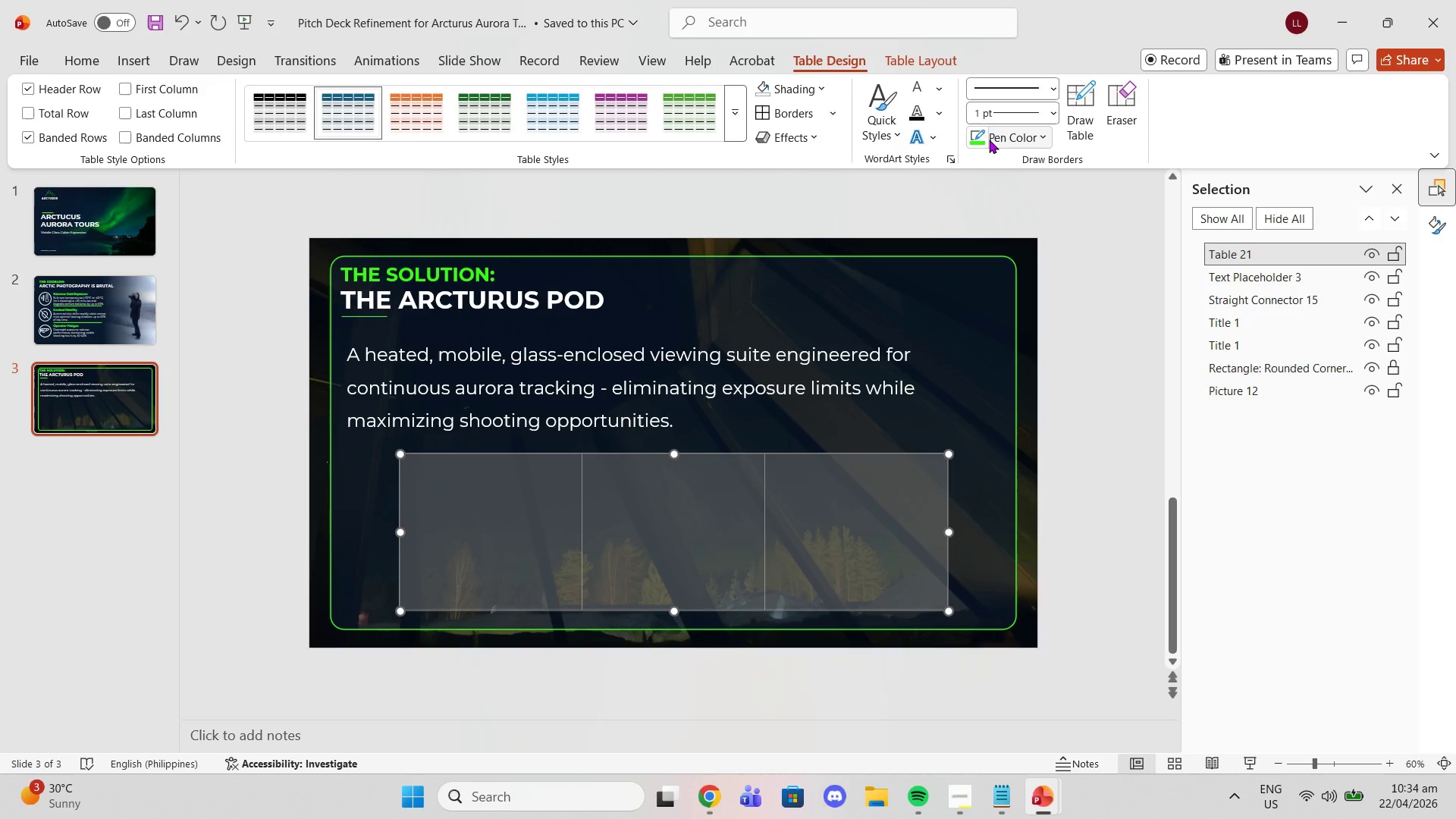 
left_click([992, 146])
 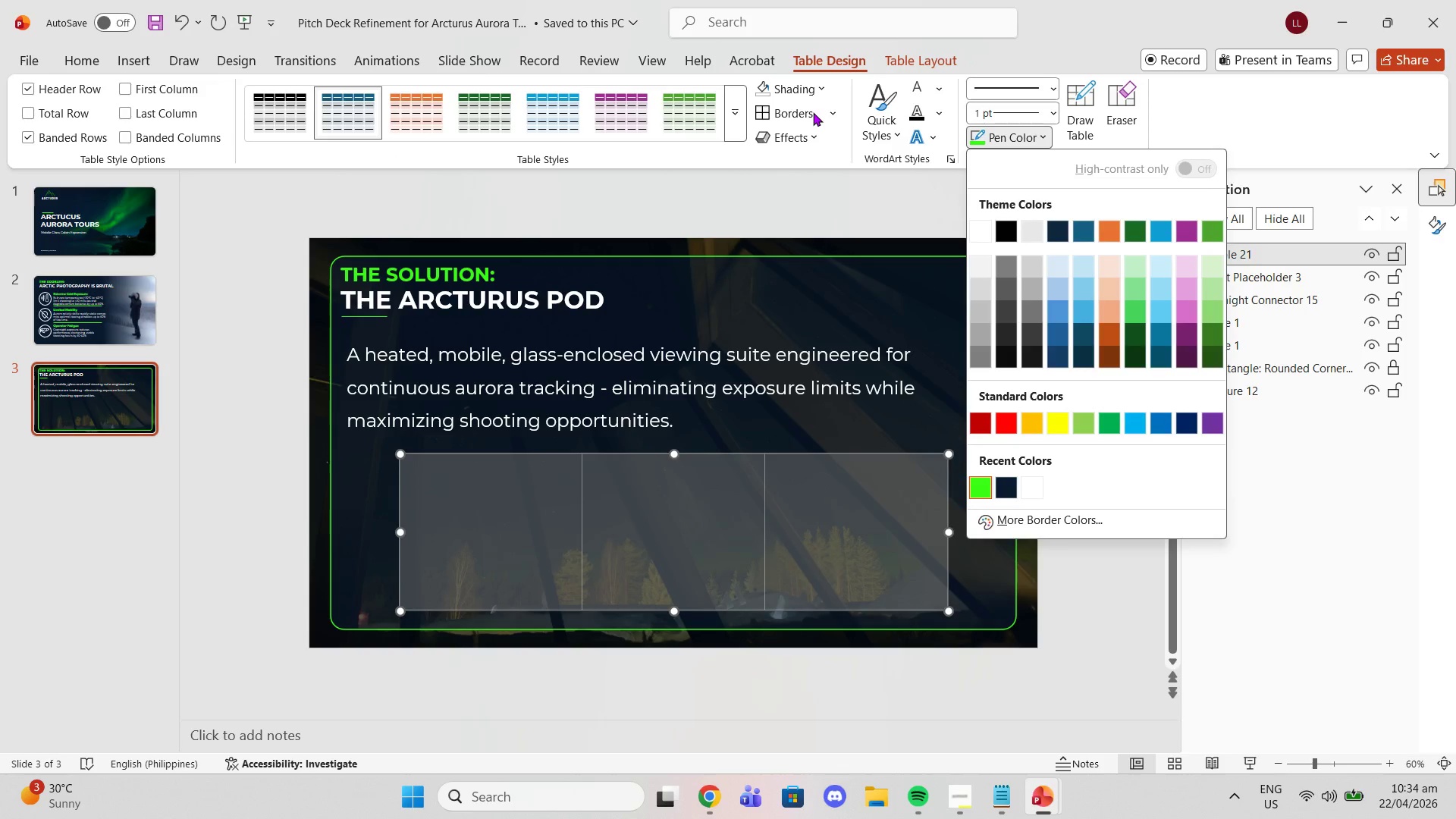 
left_click([813, 112])
 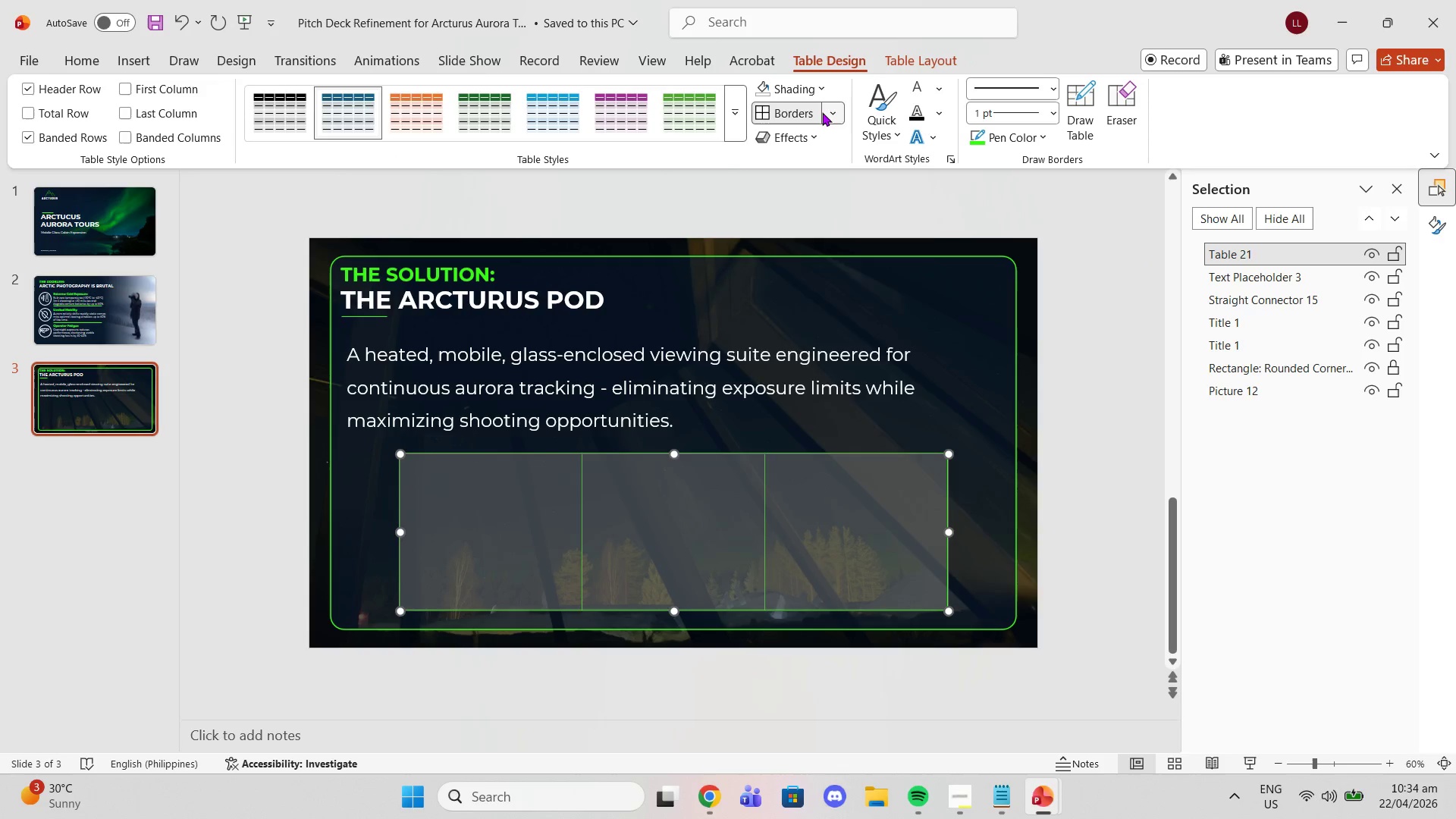 
left_click([822, 112])
 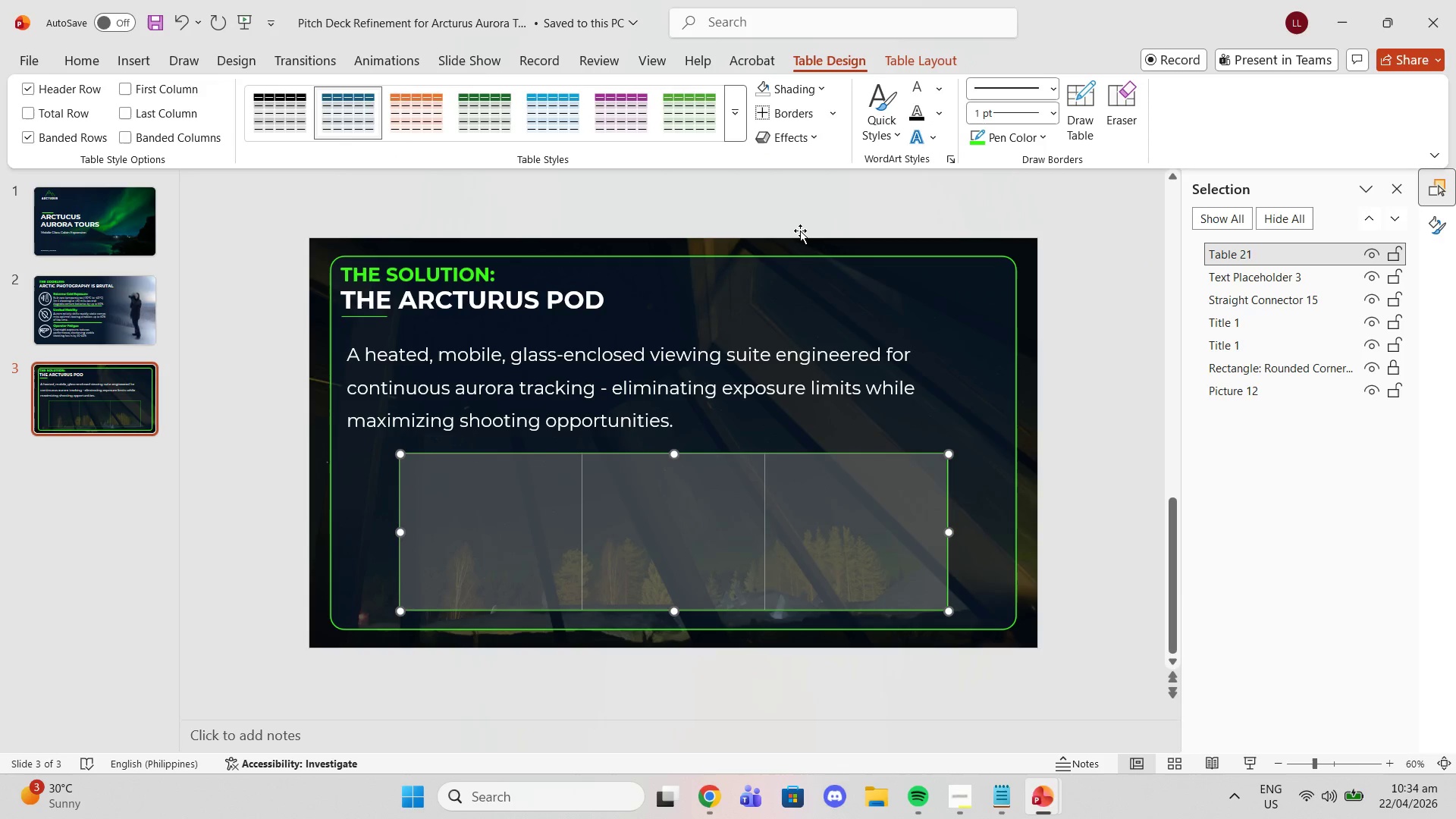 
left_click([1061, 335])
 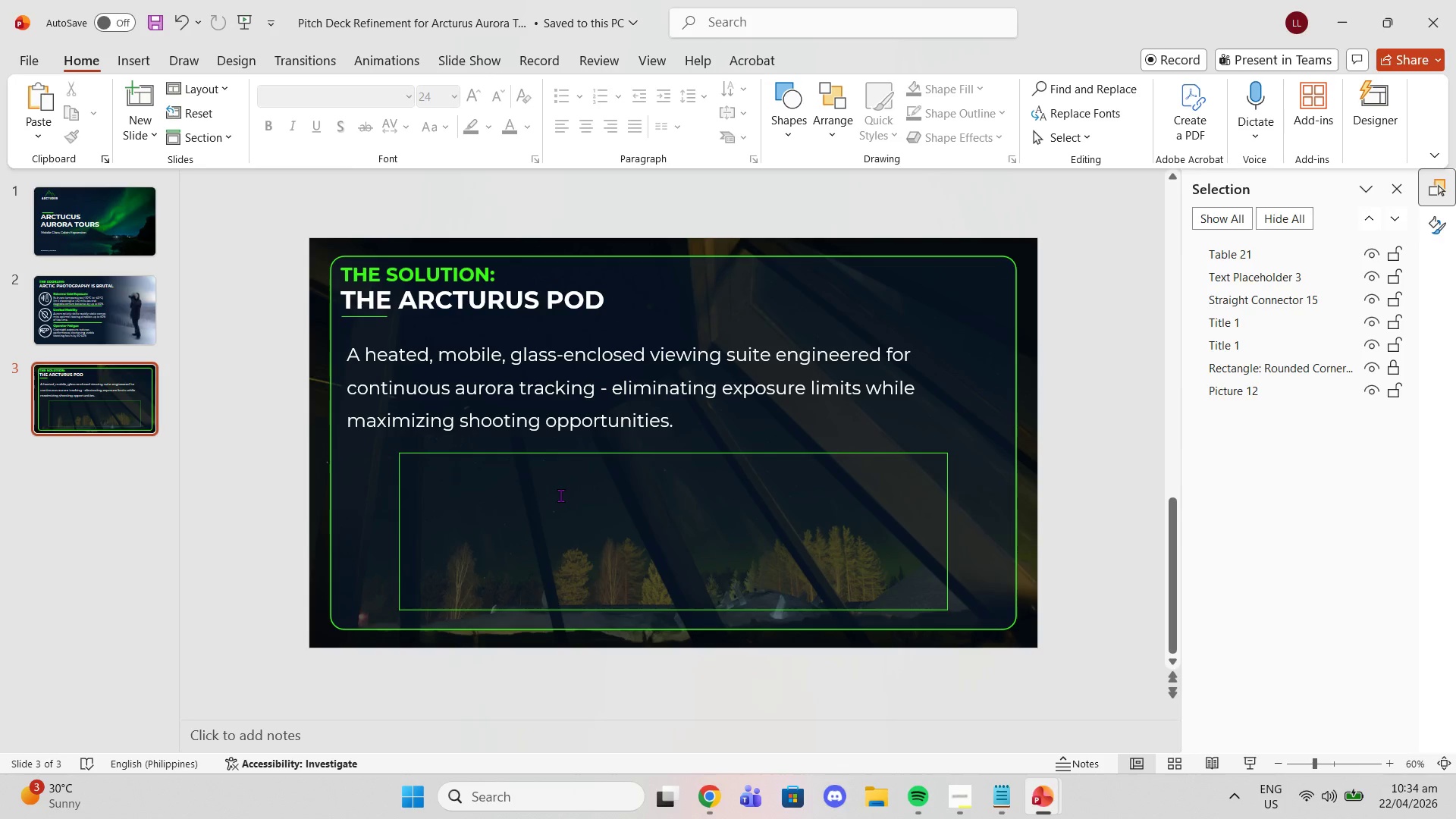 
left_click_drag(start_coordinate=[548, 495], to_coordinate=[802, 504])
 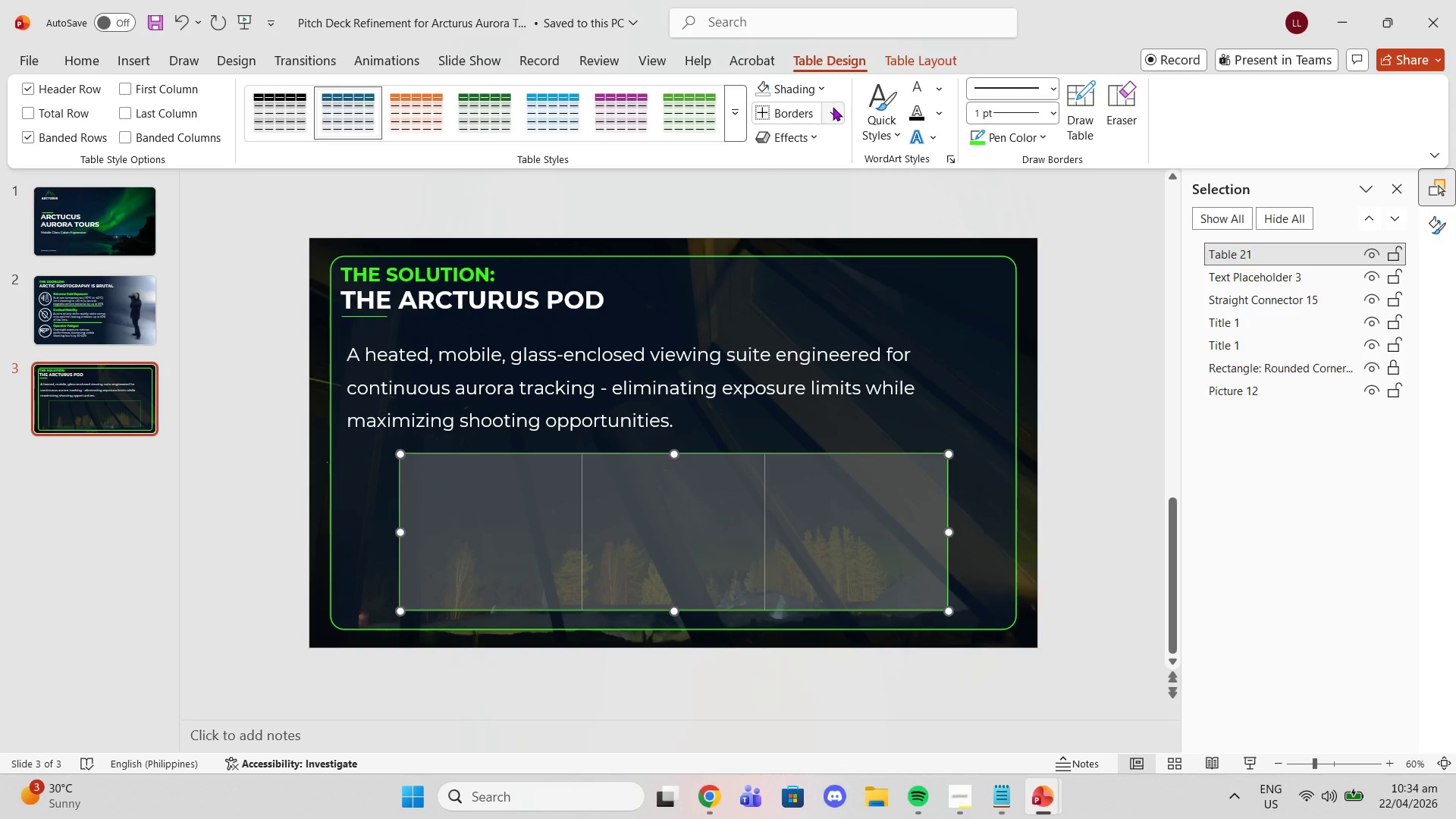 
left_click([835, 107])
 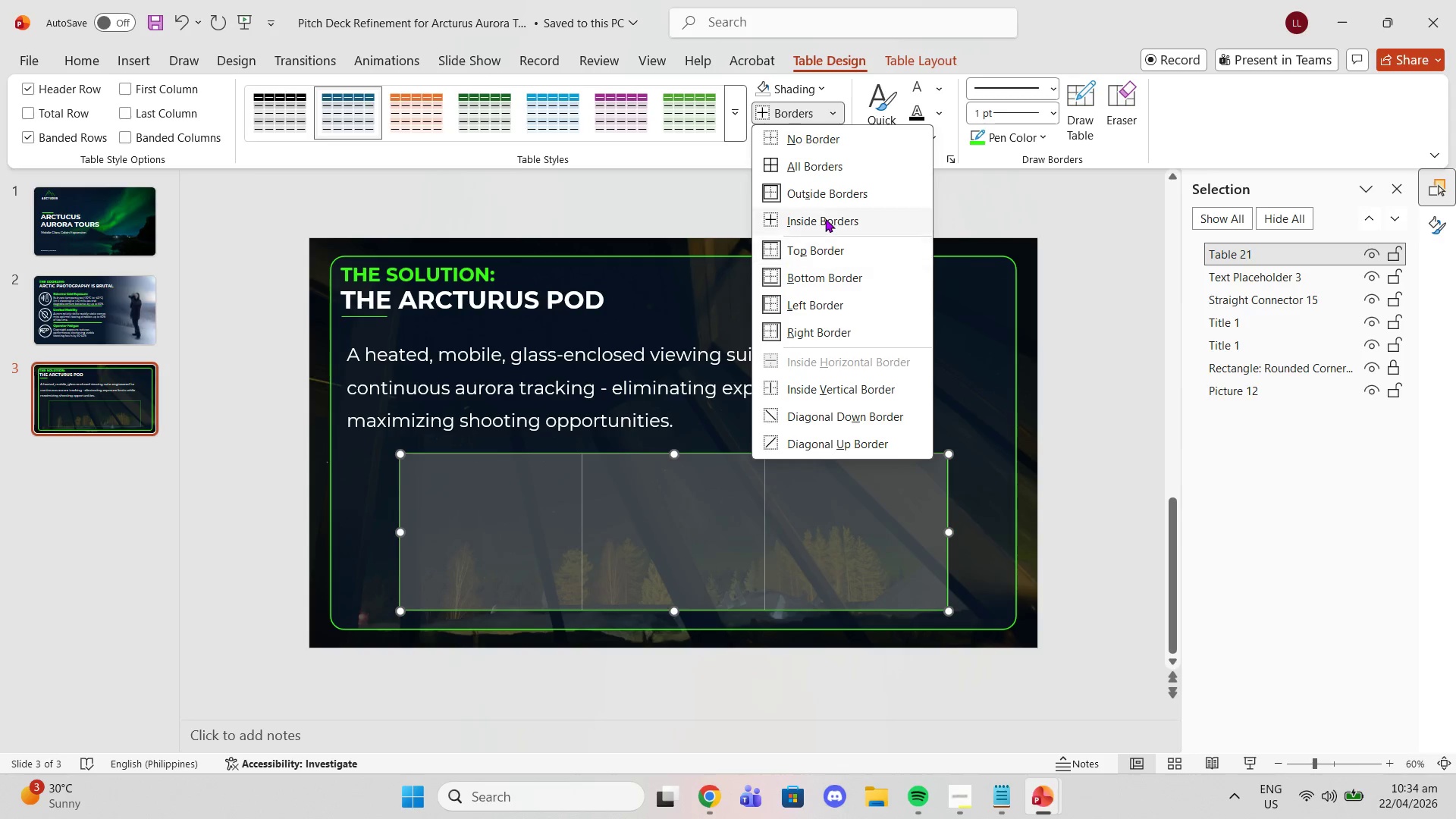 
left_click([825, 218])
 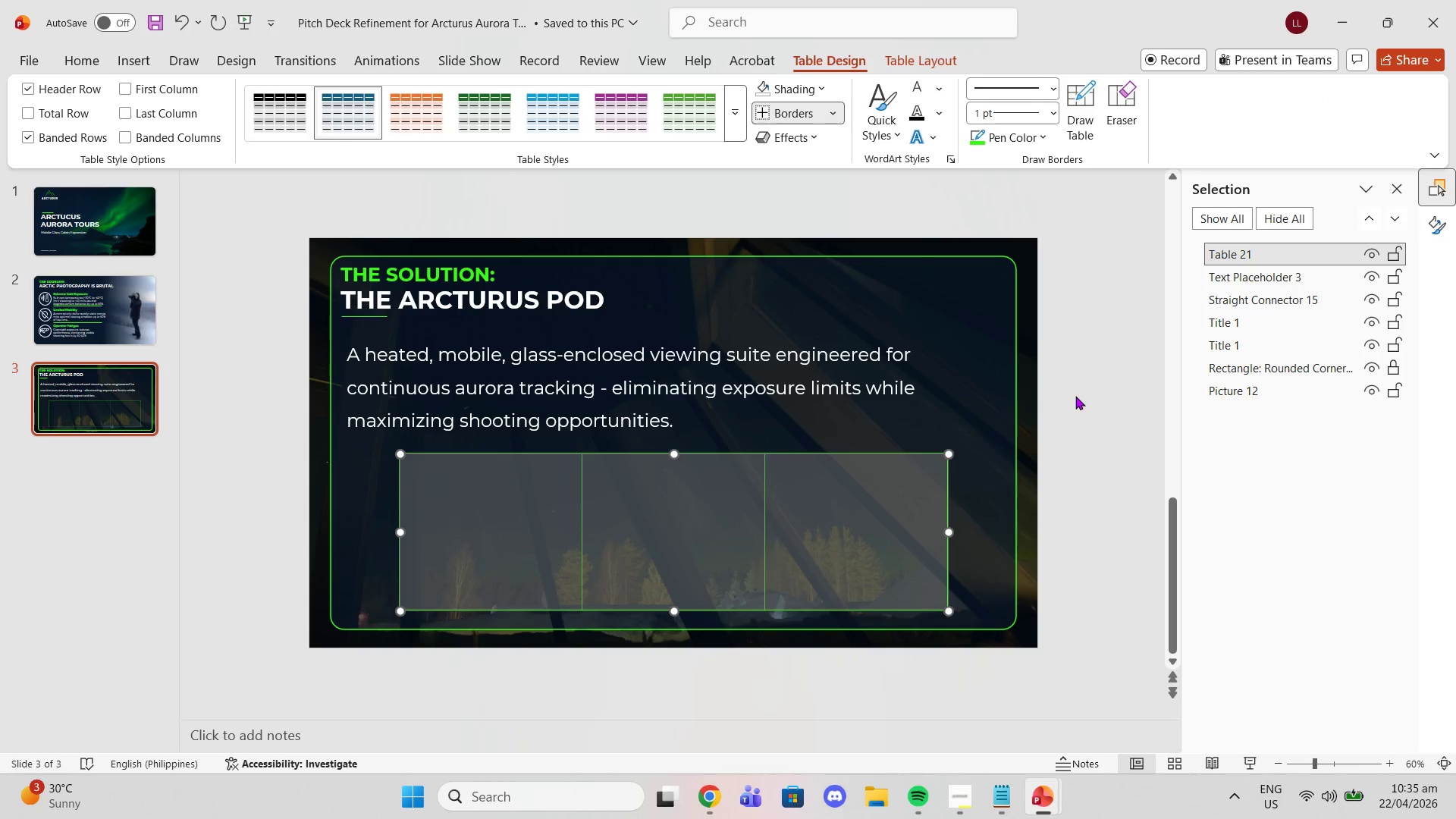 
left_click([1075, 396])
 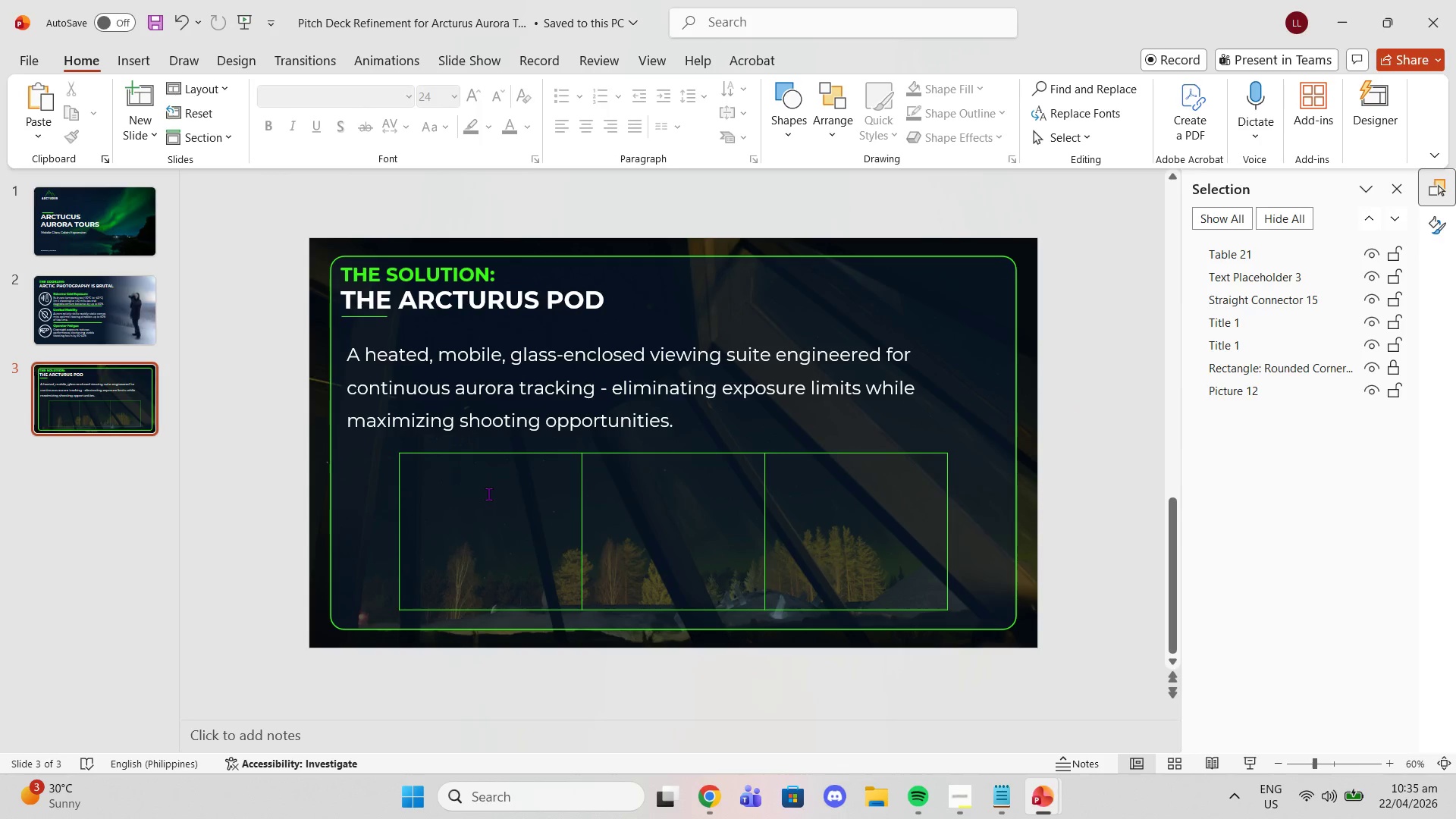 
left_click_drag(start_coordinate=[487, 494], to_coordinate=[798, 497])
 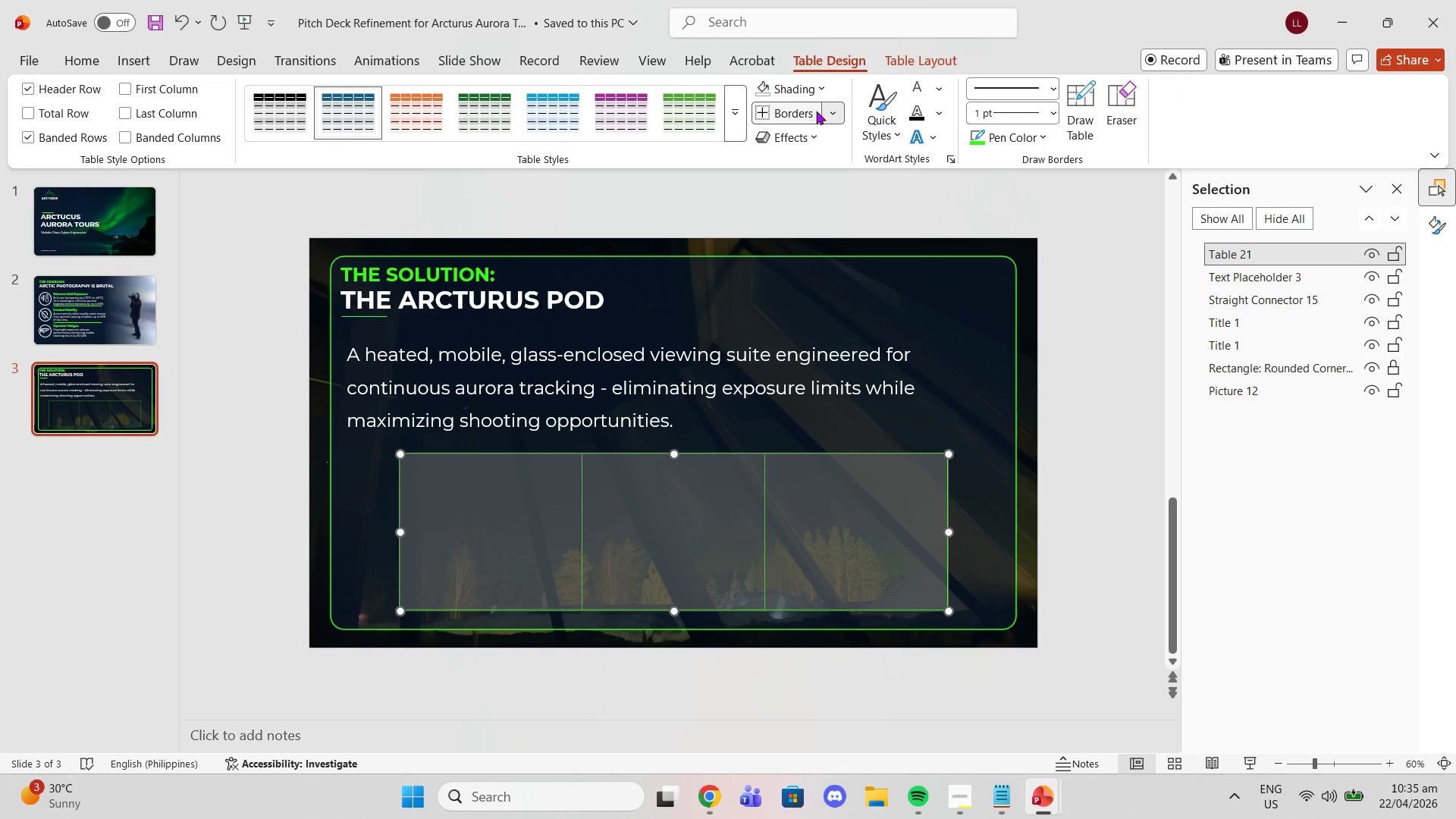 
left_click([831, 110])
 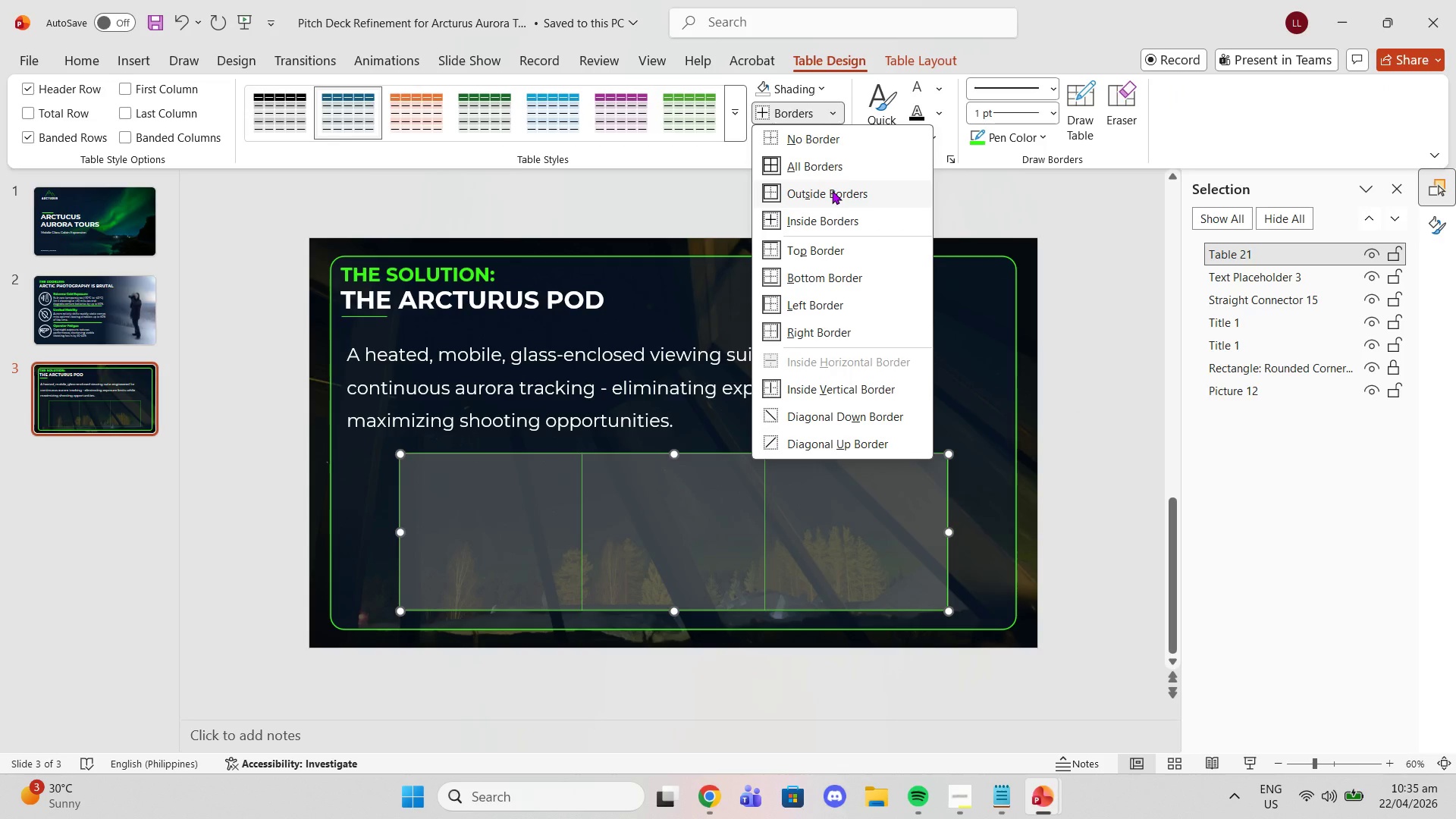 
left_click([832, 190])
 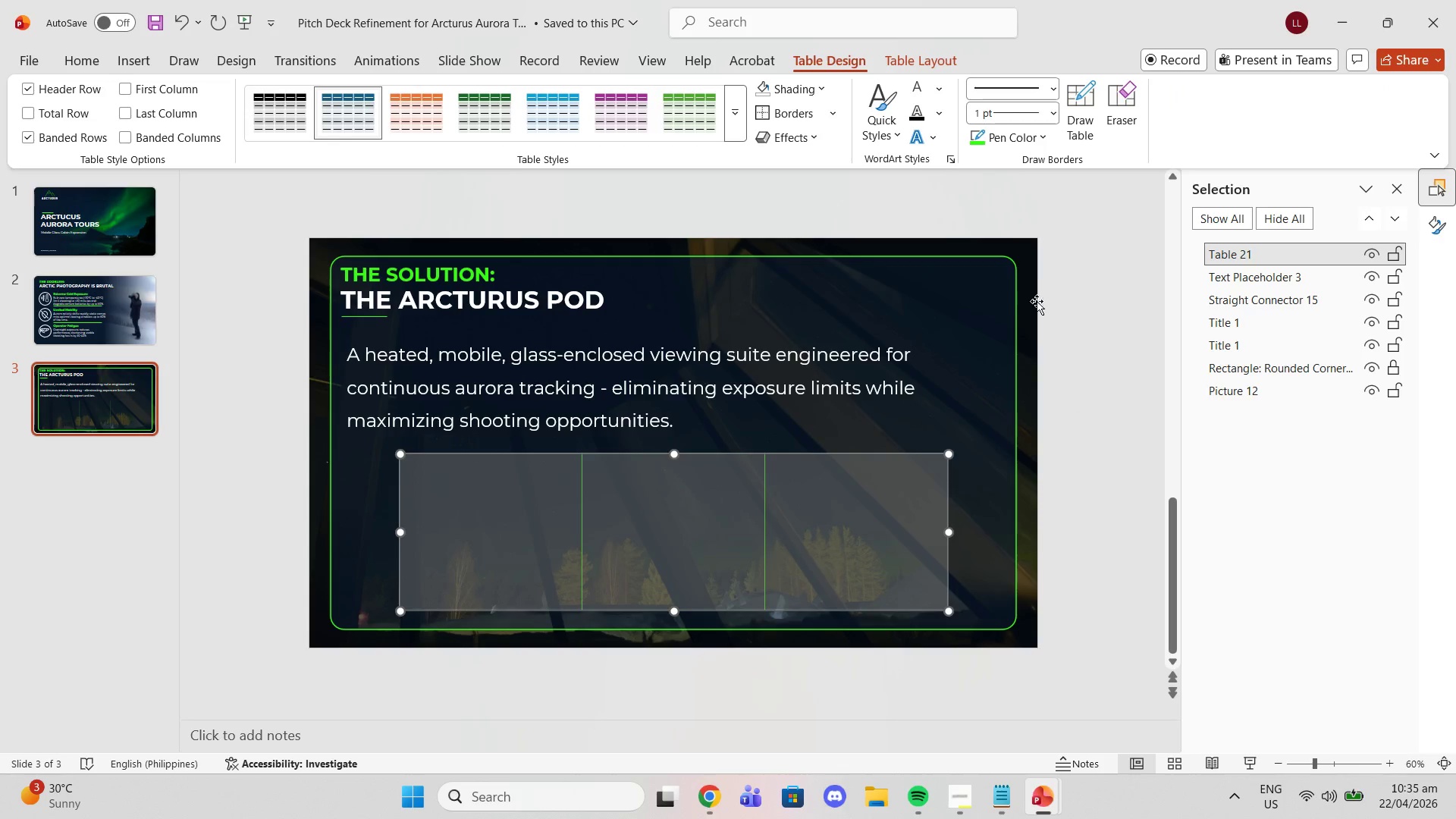 
left_click([1046, 306])
 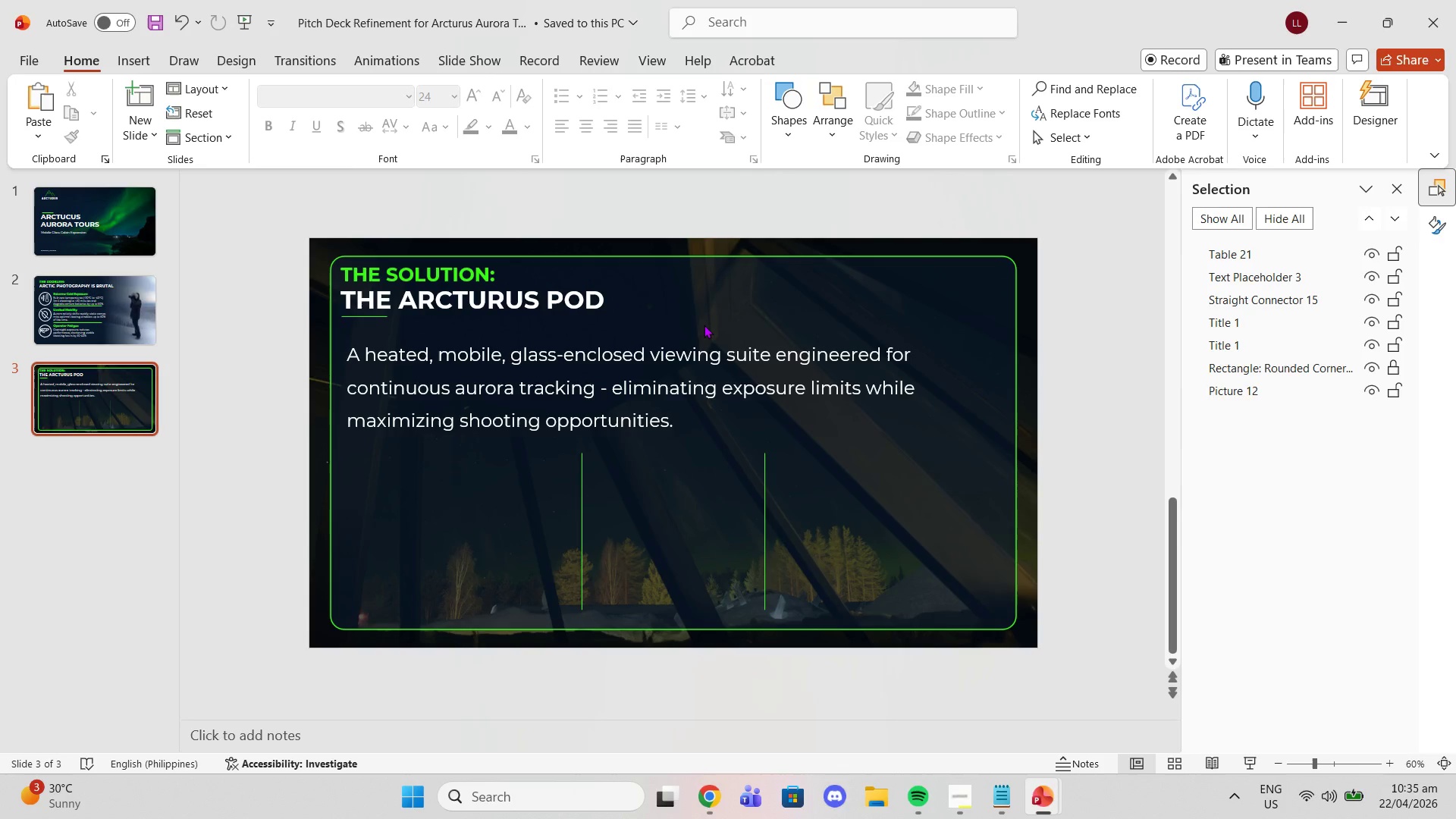 
wait(6.7)
 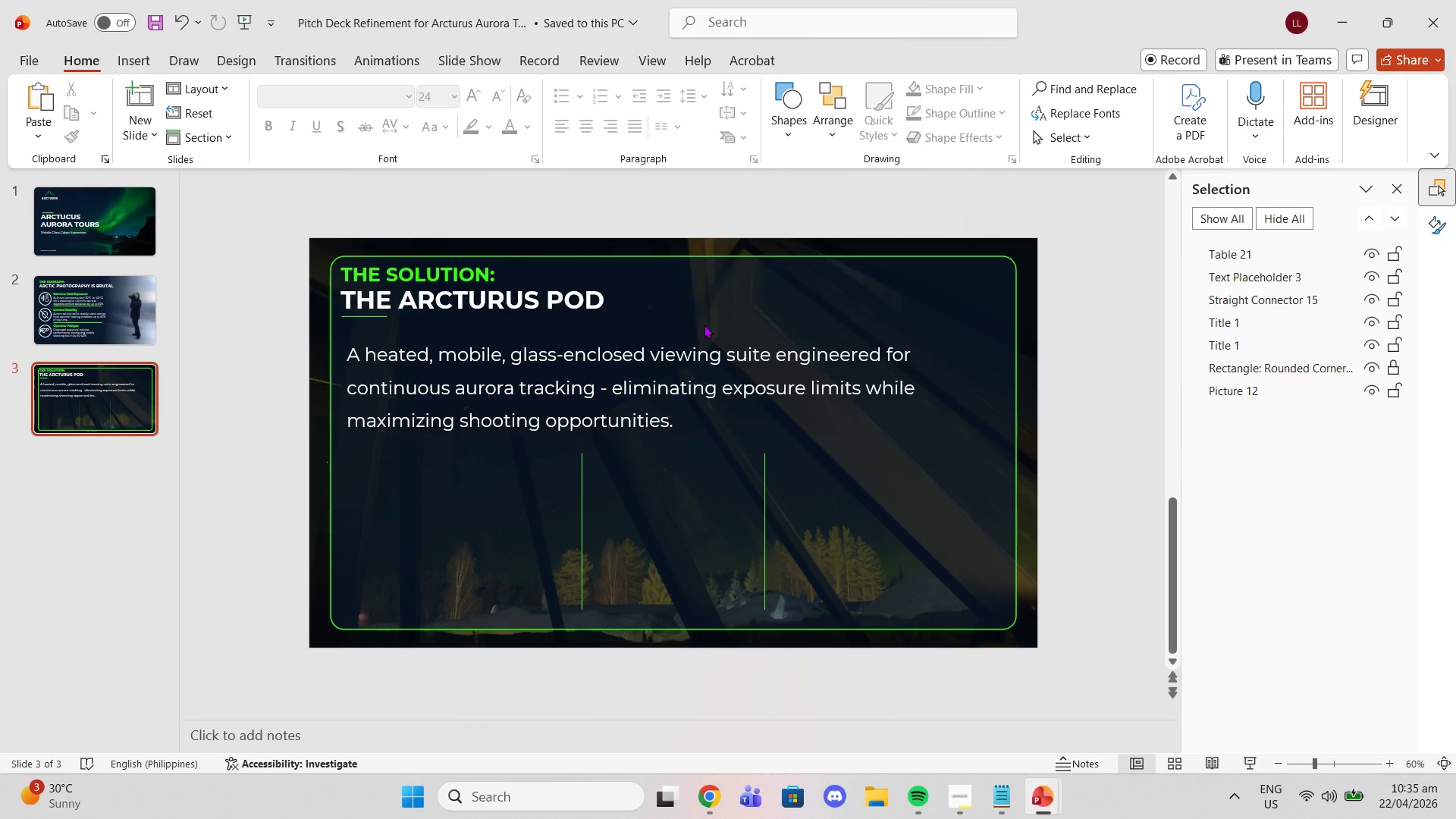 
left_click_drag(start_coordinate=[509, 499], to_coordinate=[824, 514])
 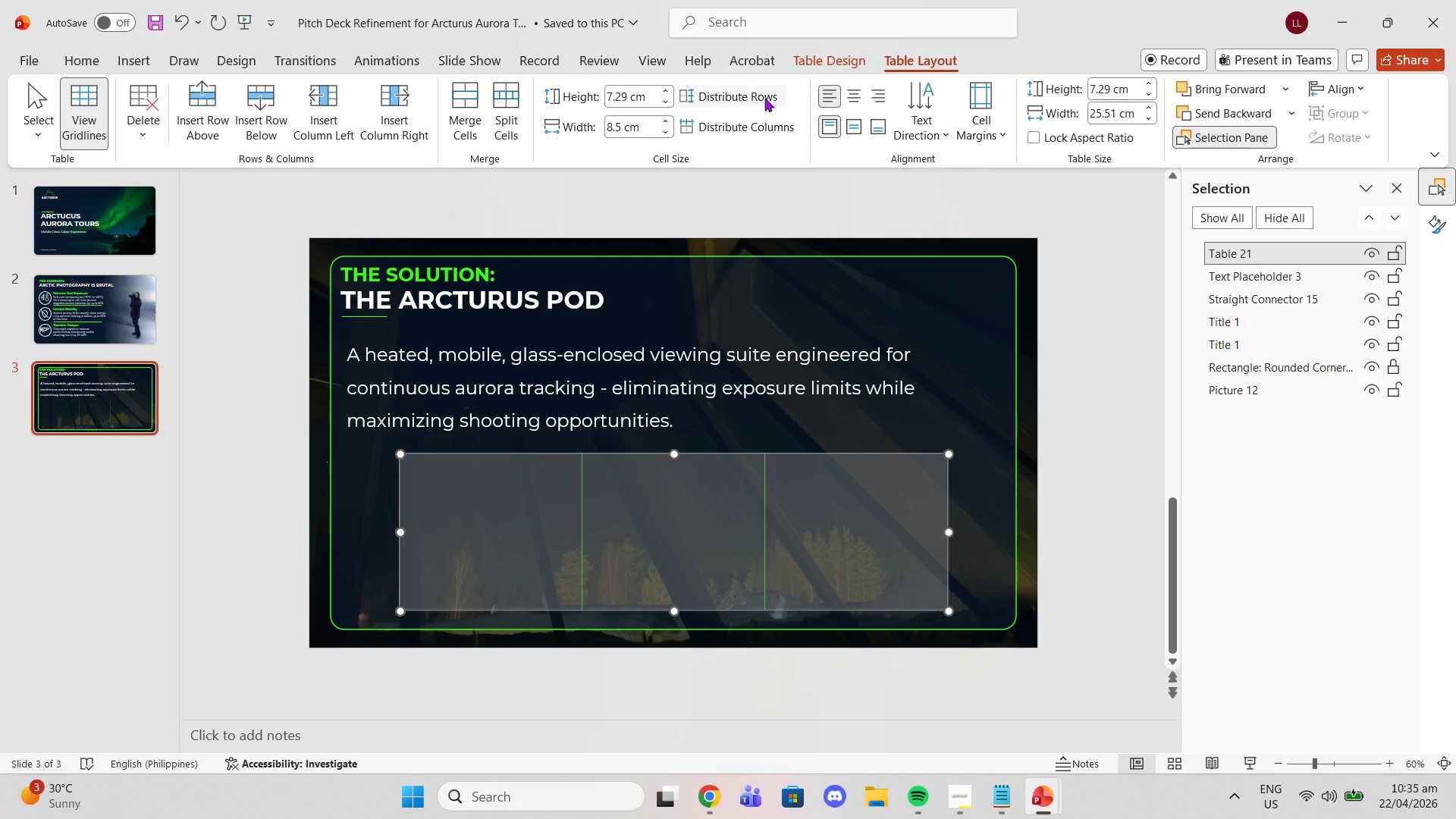 
left_click([725, 127])
 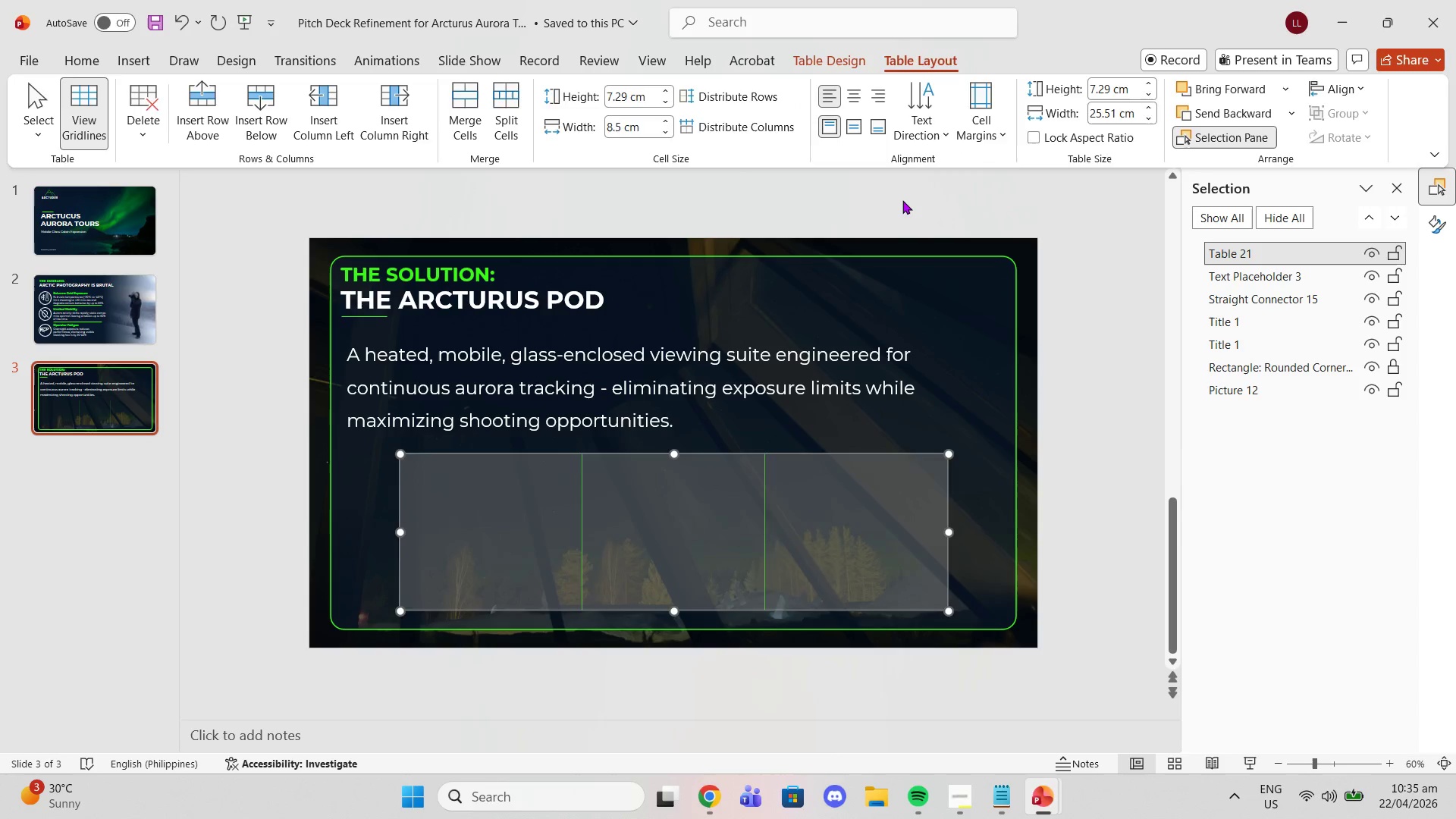 
left_click([902, 199])
 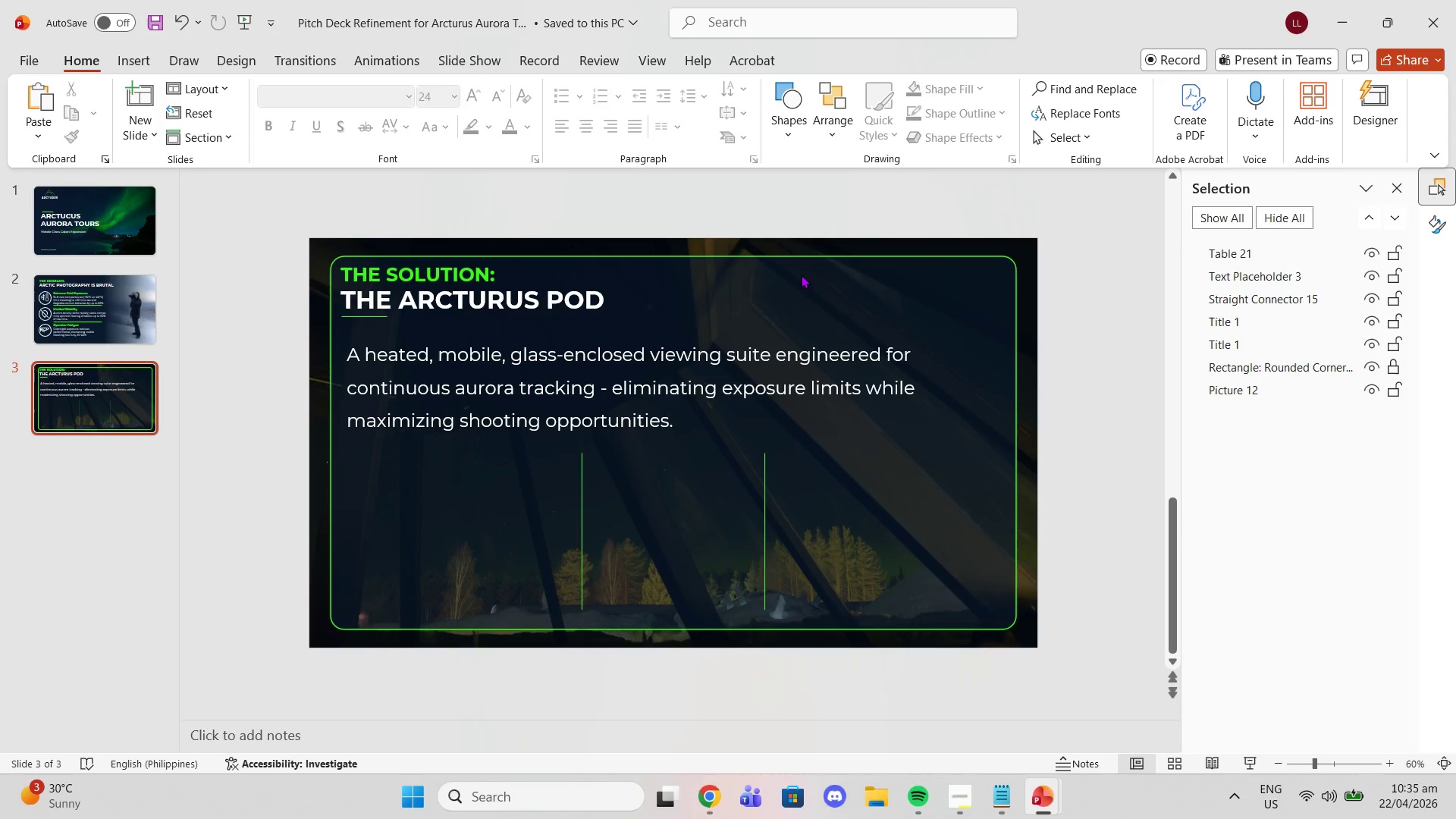 
wait(5.61)
 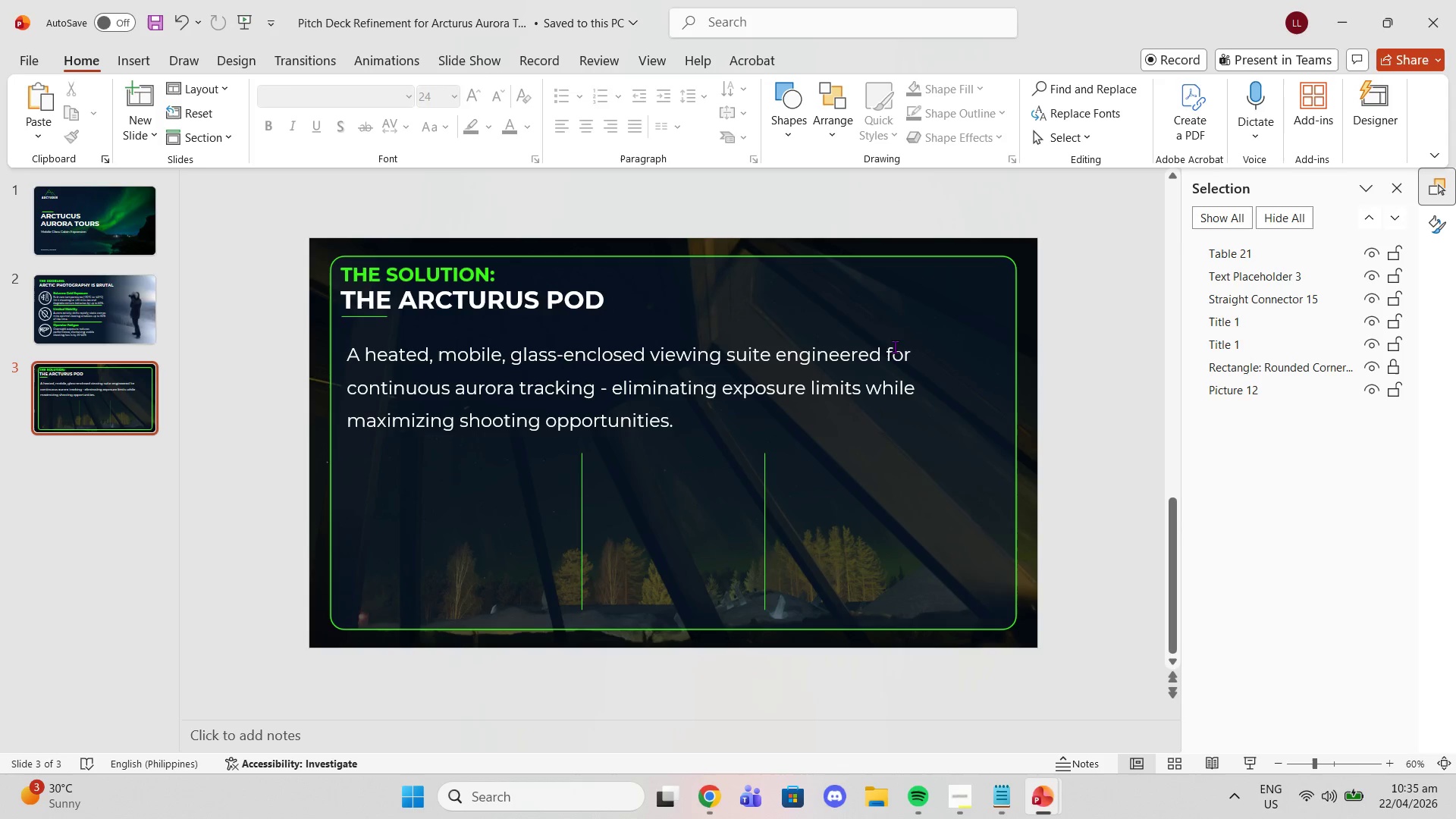 
left_click([999, 792])
 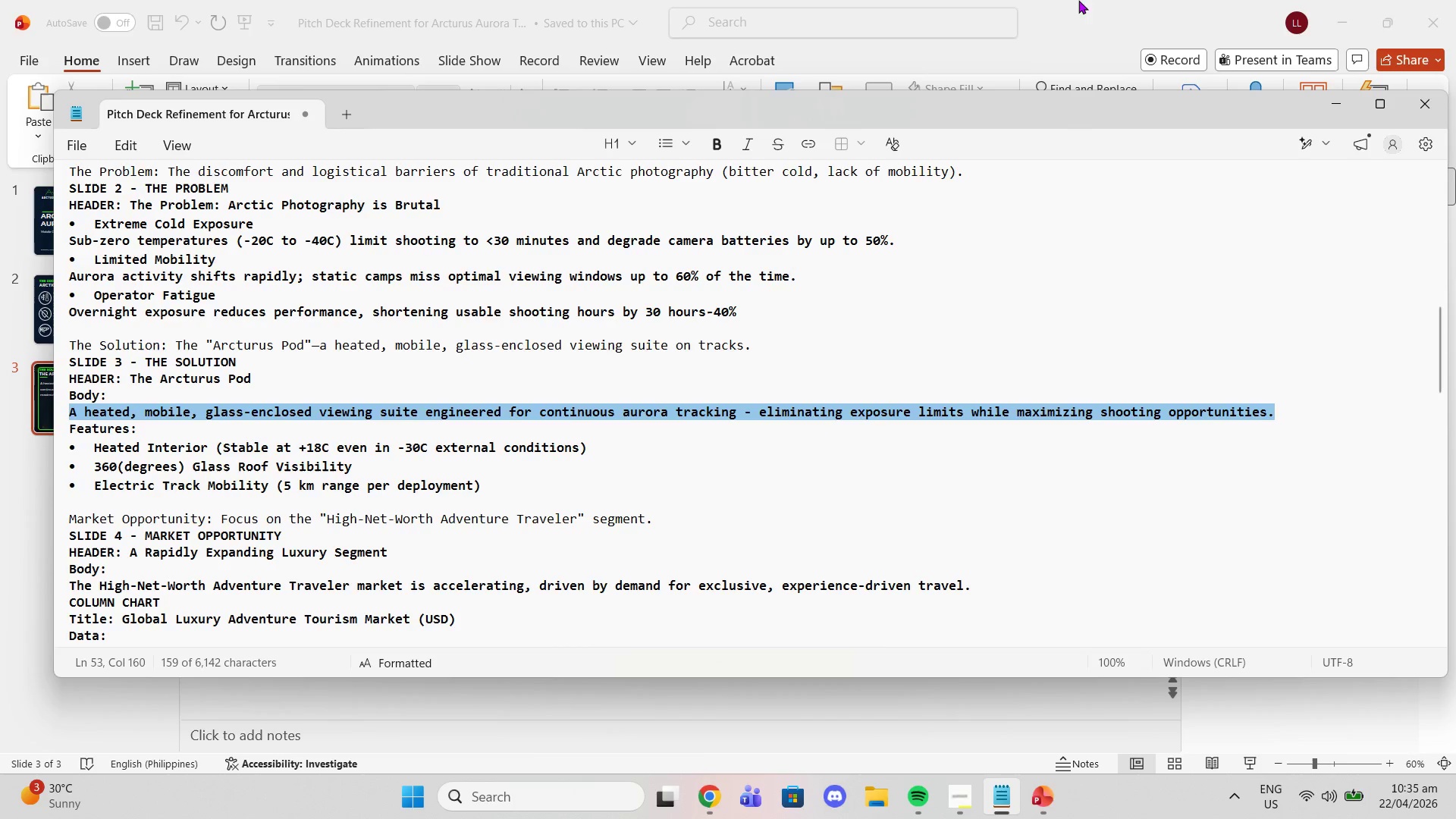 
wait(5.36)
 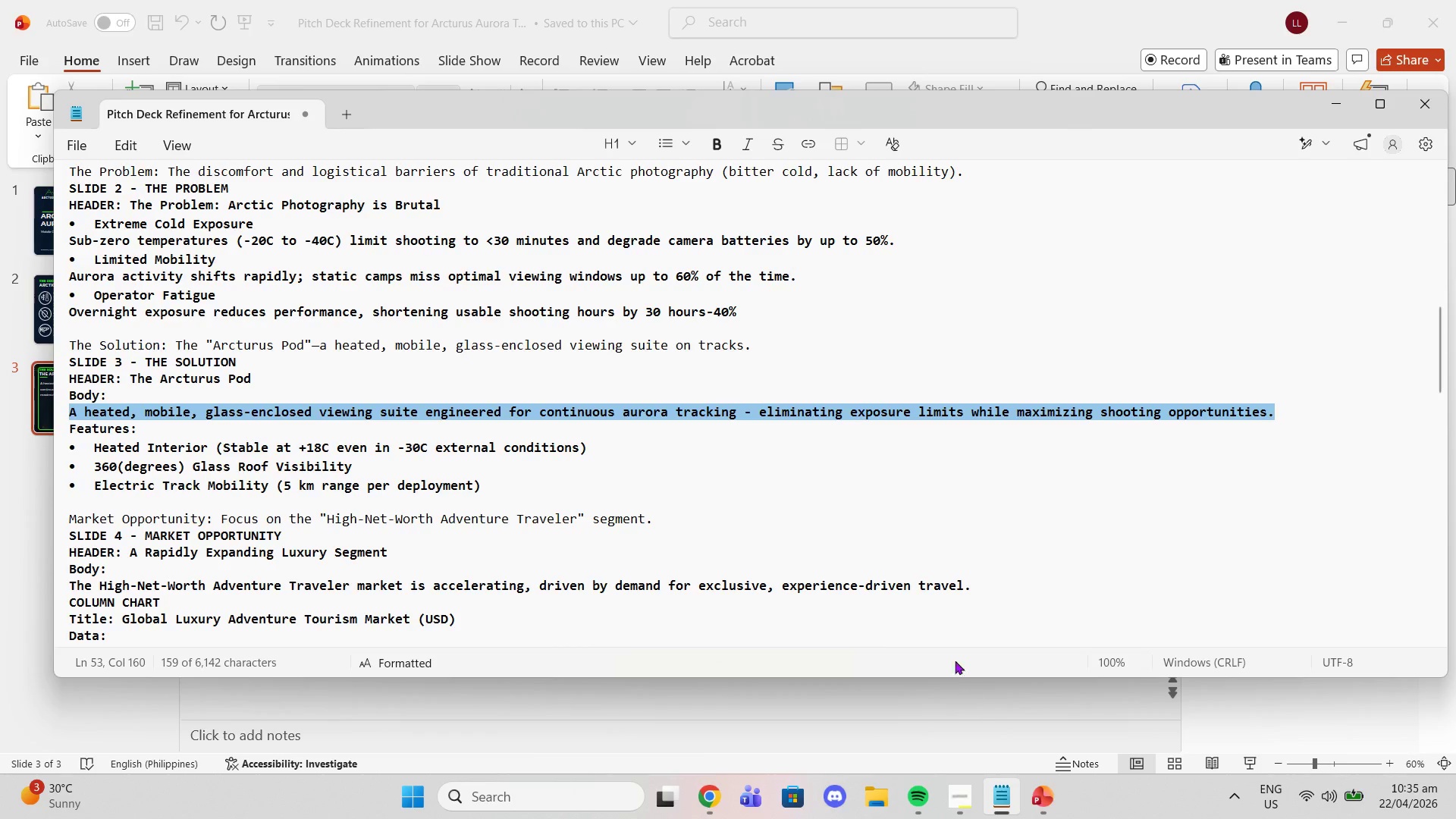 
left_click([1072, 4])
 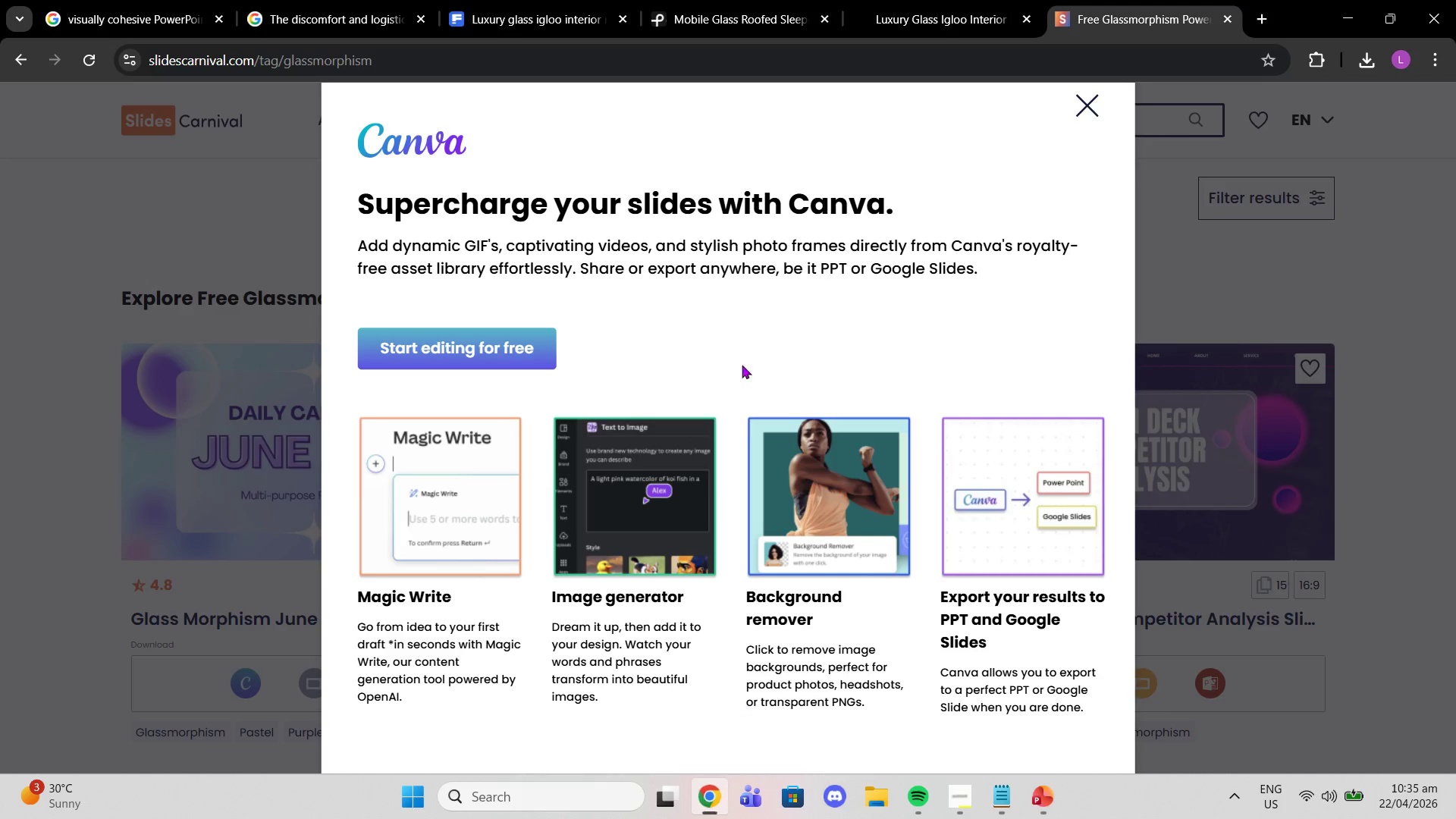 
wait(6.39)
 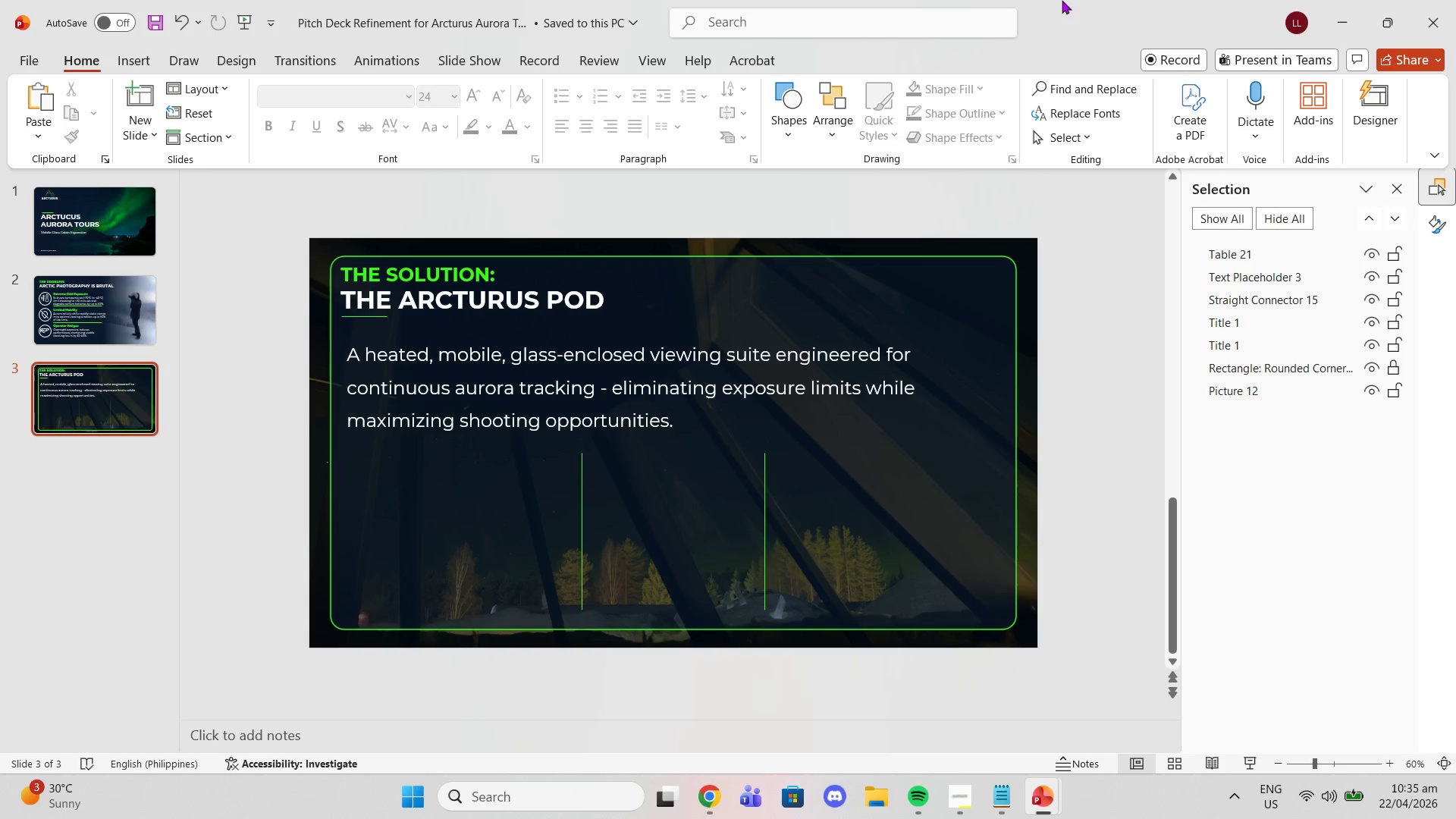 
left_click([520, 4])
 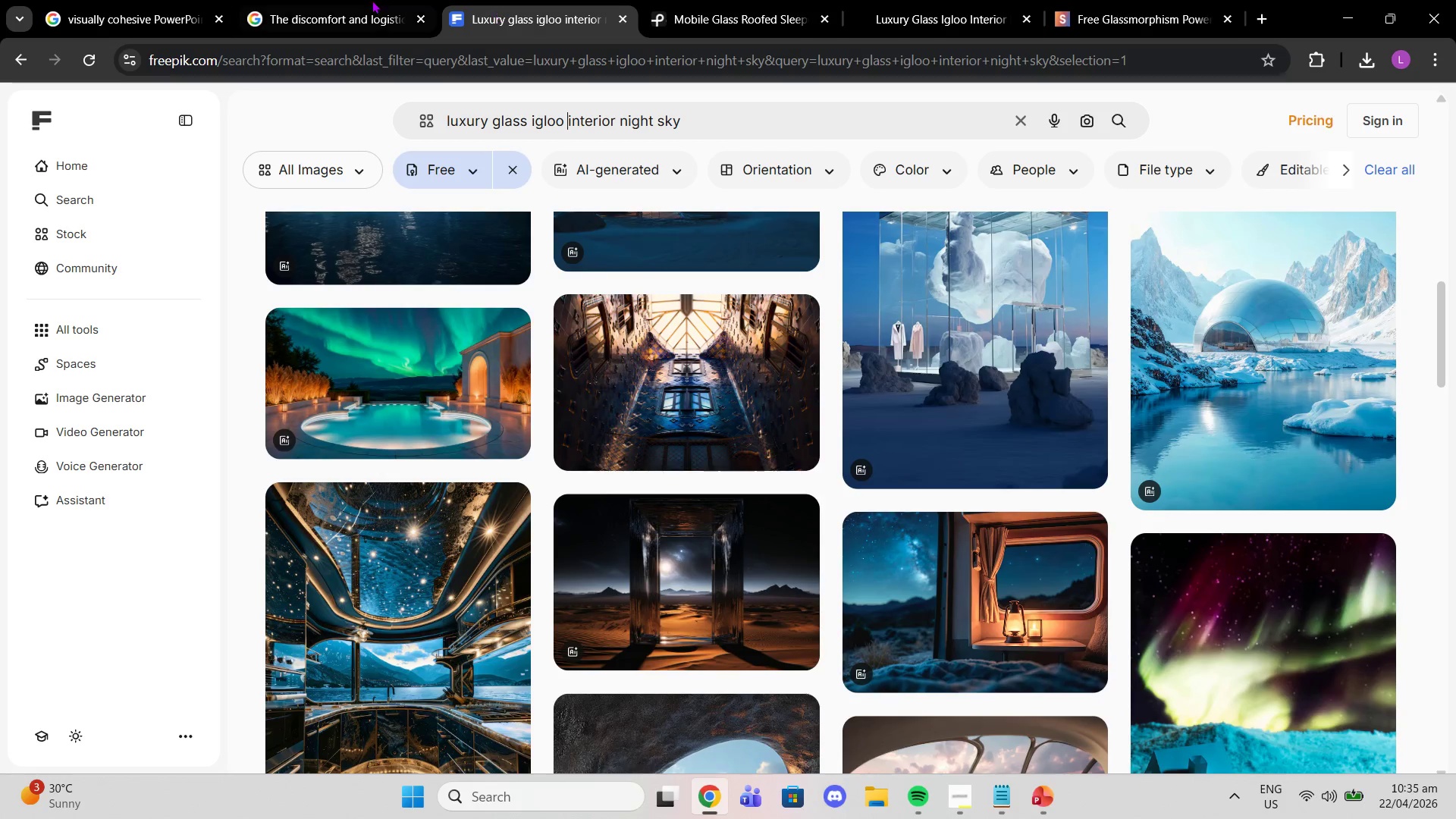 
left_click([369, 0])
 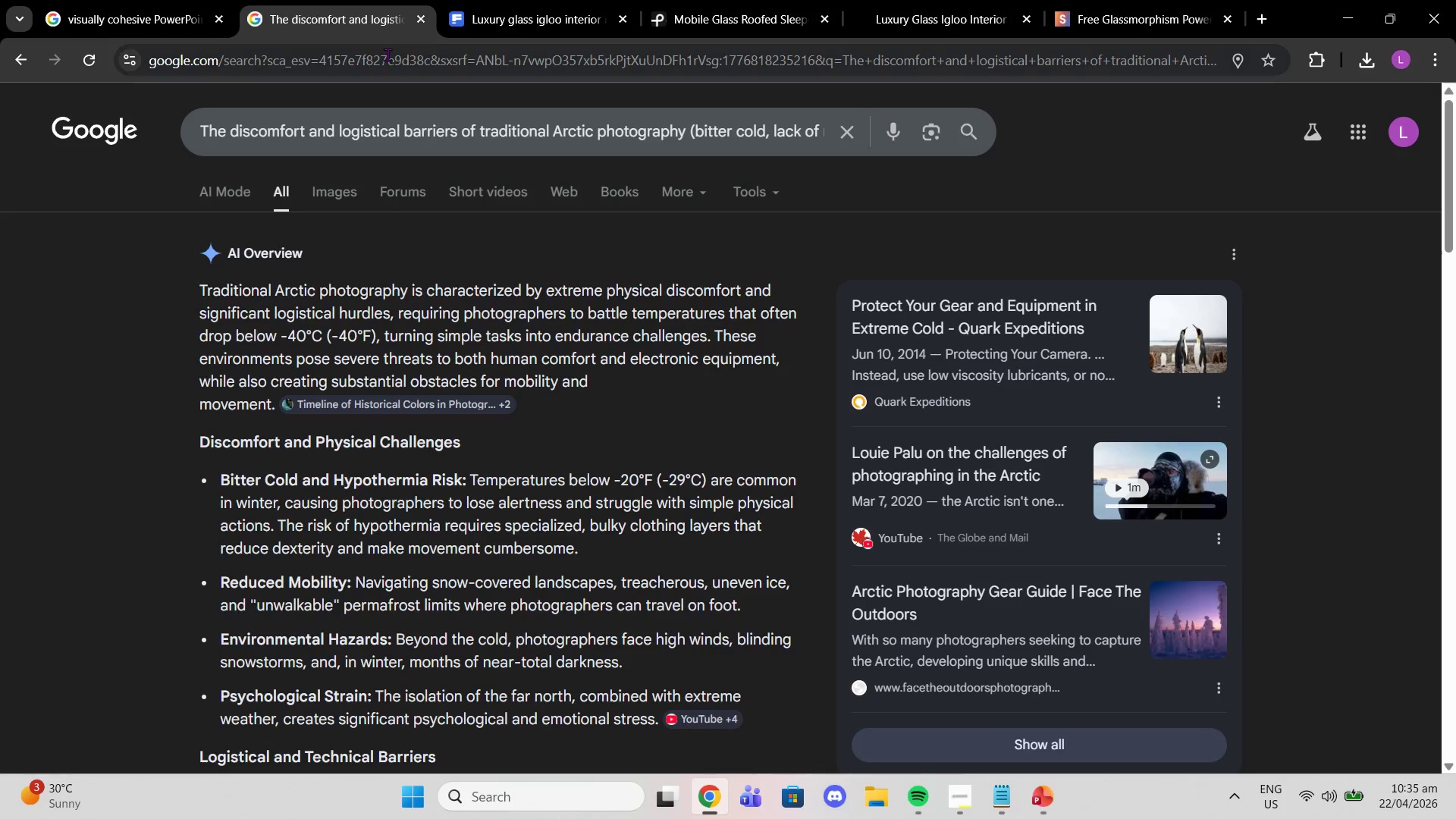 
left_click([388, 55])
 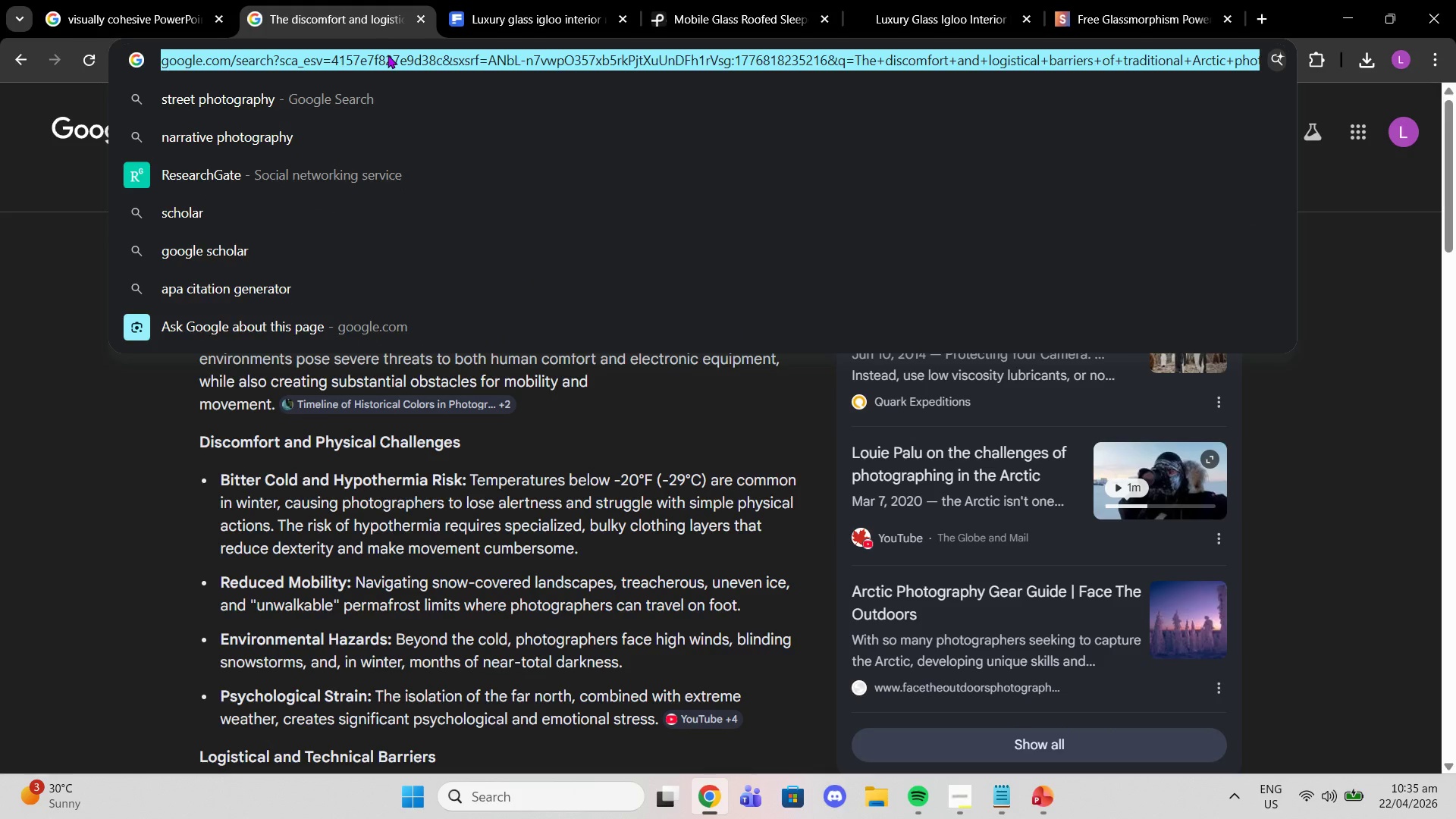 
type(svg)
 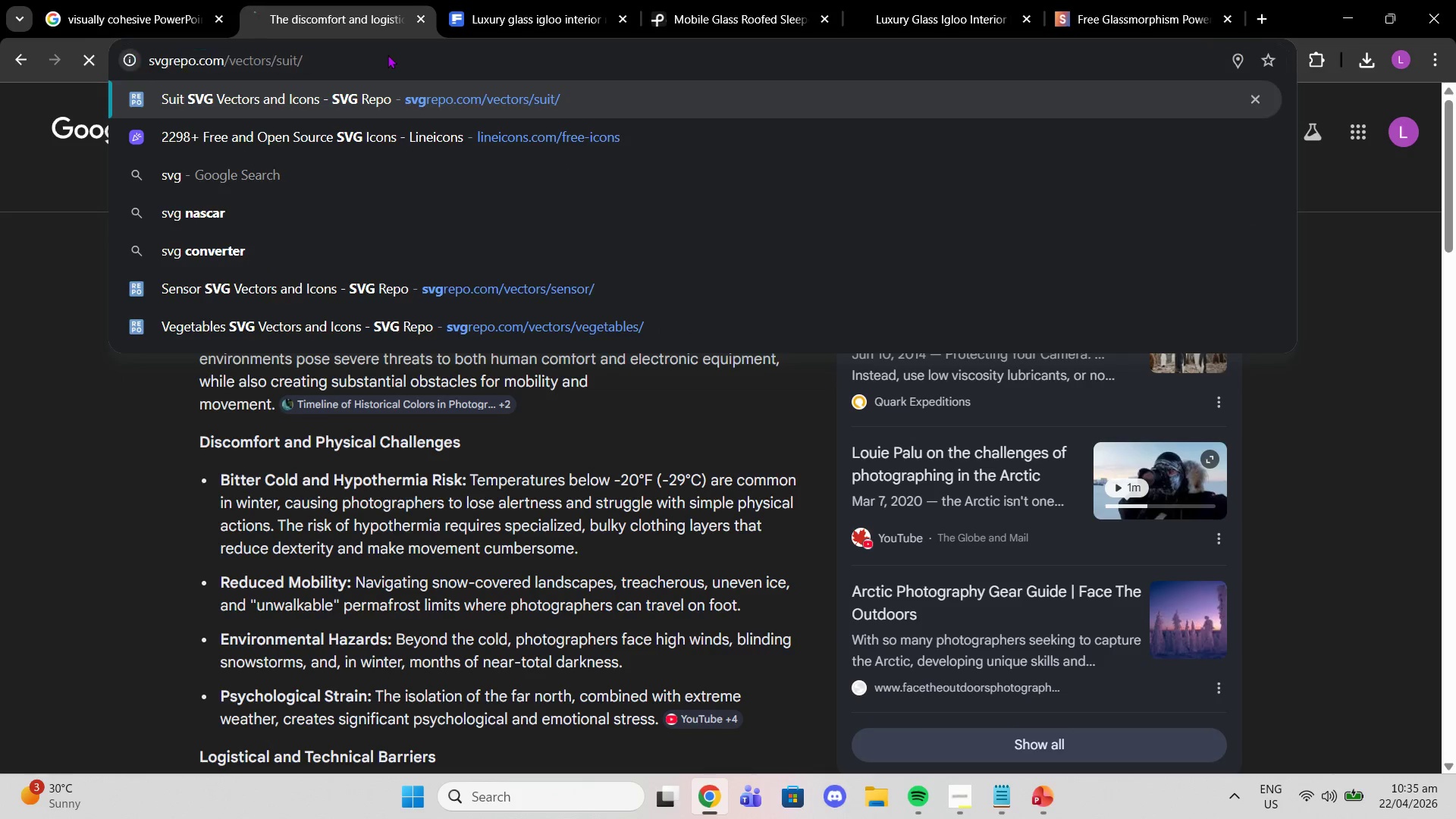 
key(Enter)
 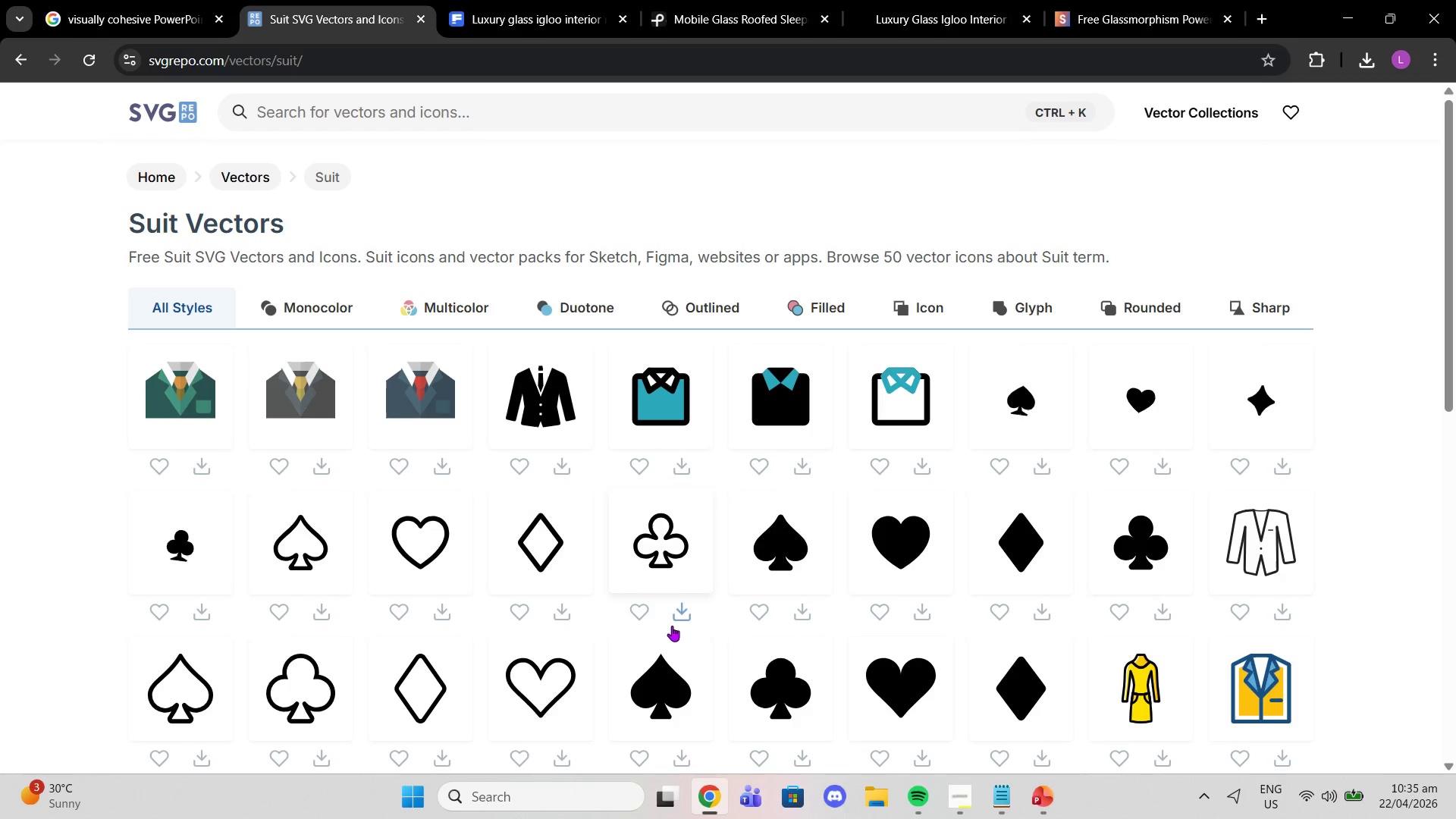 
left_click([559, 123])
 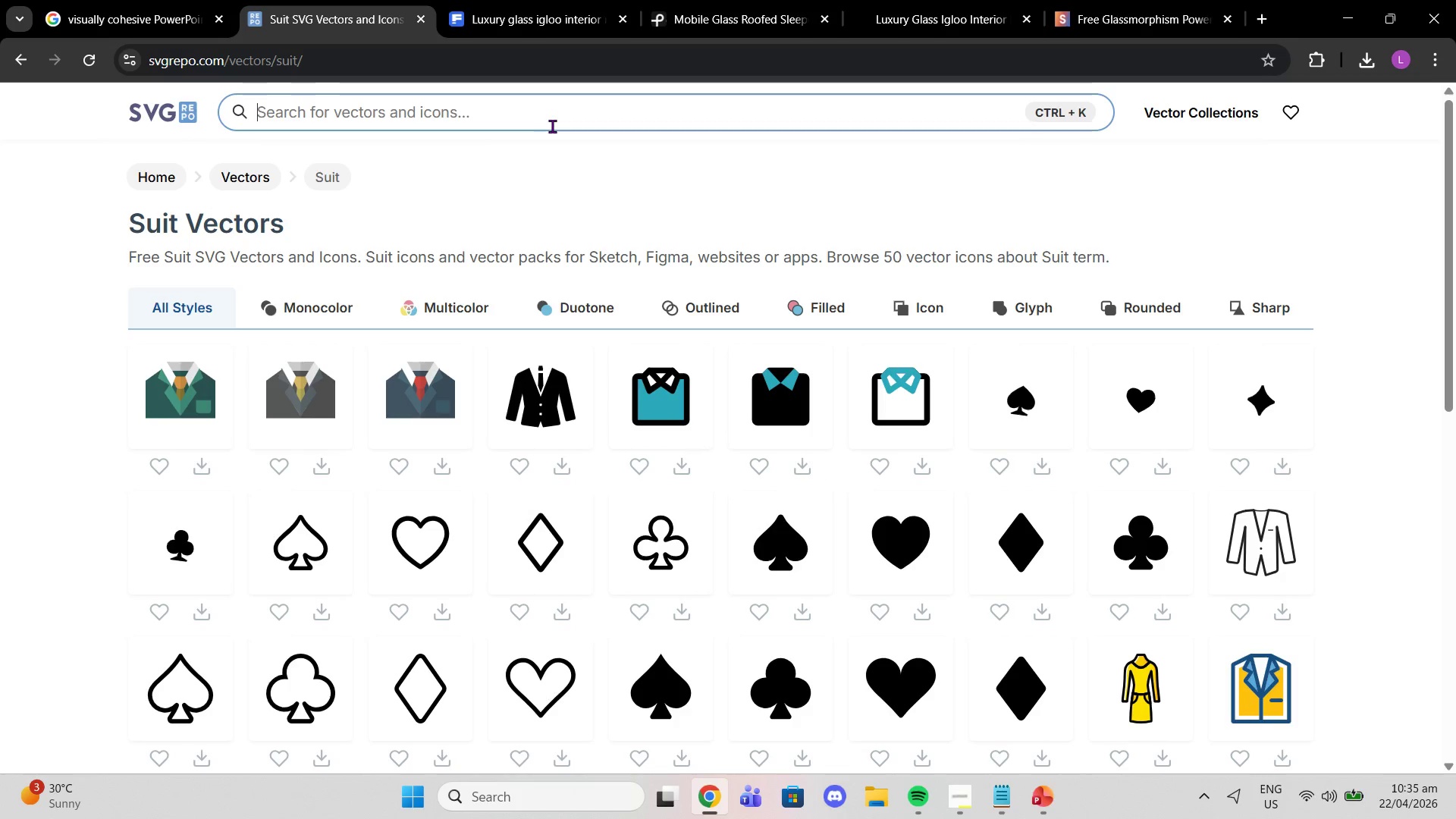 
type(eater)
 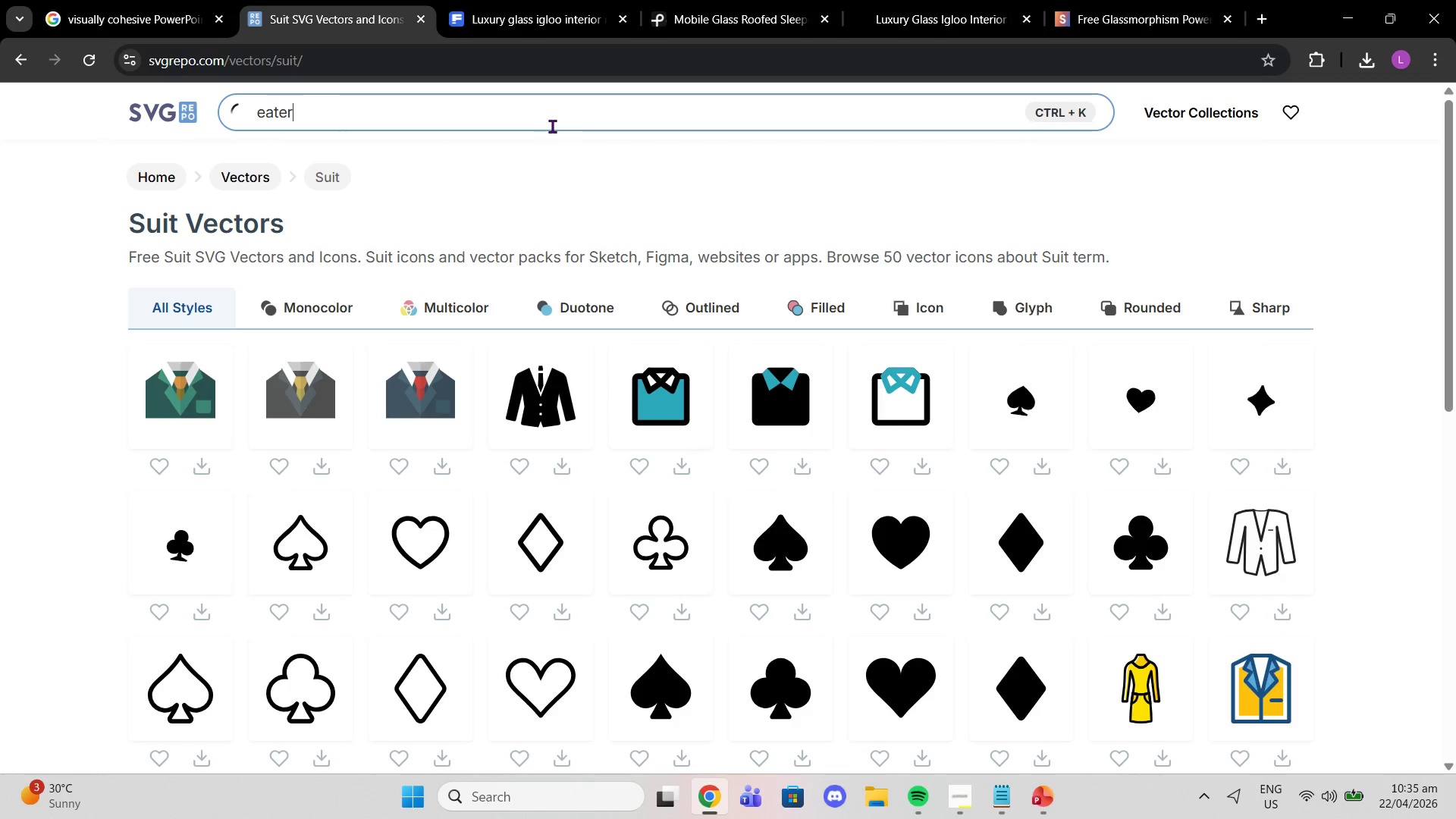 
key(Enter)
 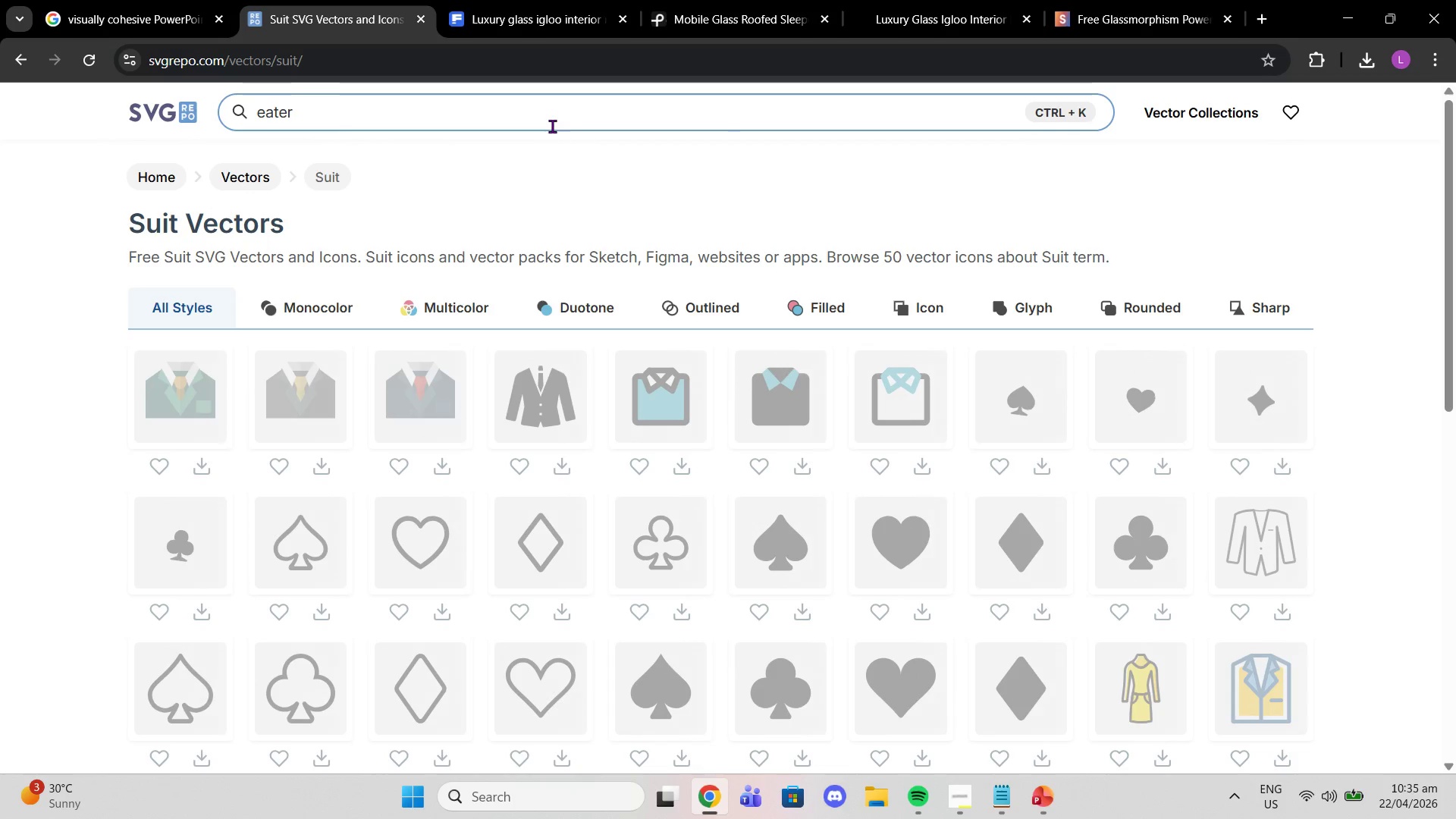 
hold_key(key=Backquote, duration=0.77)
 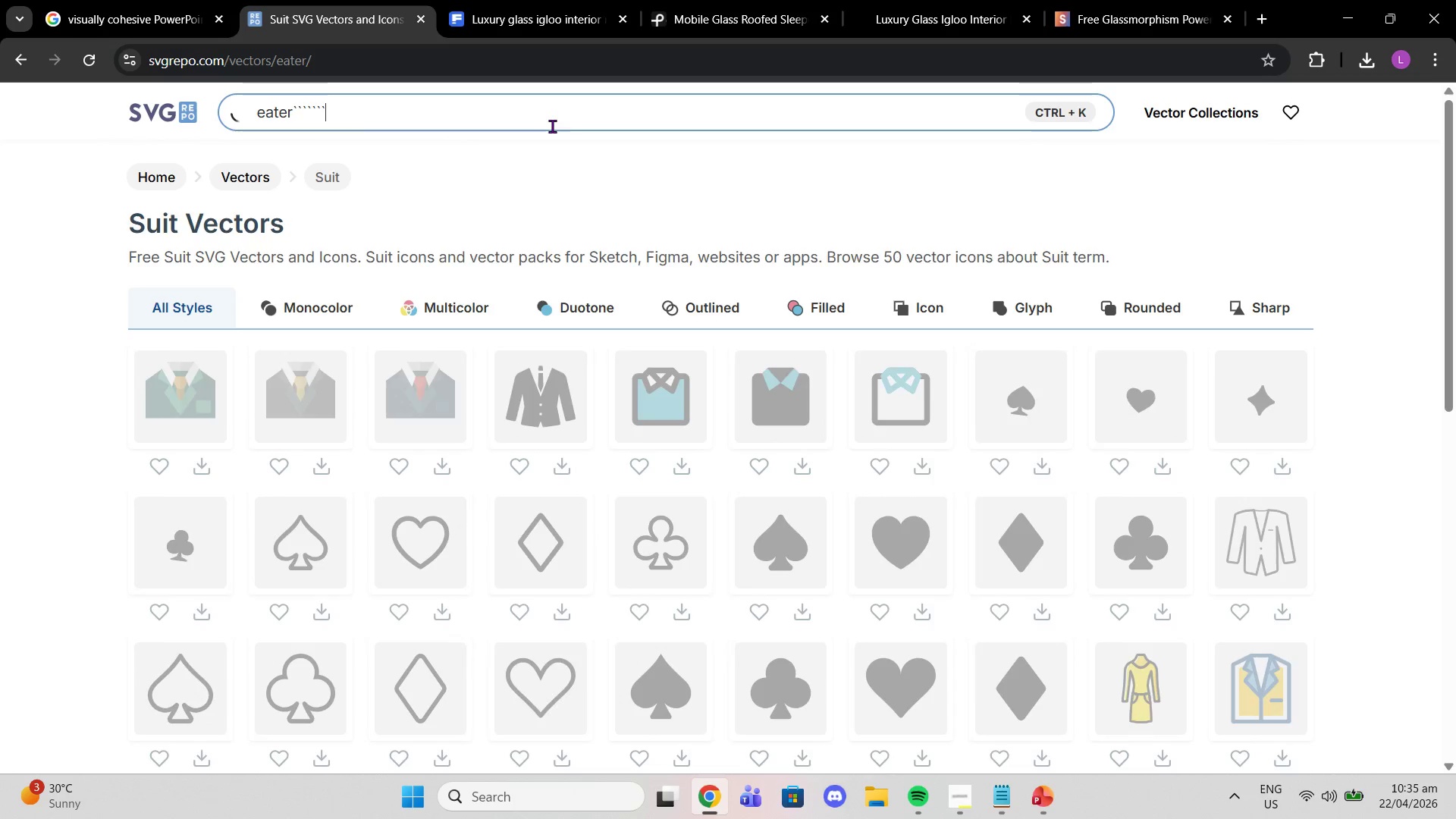 
hold_key(key=Backspace, duration=1.02)
 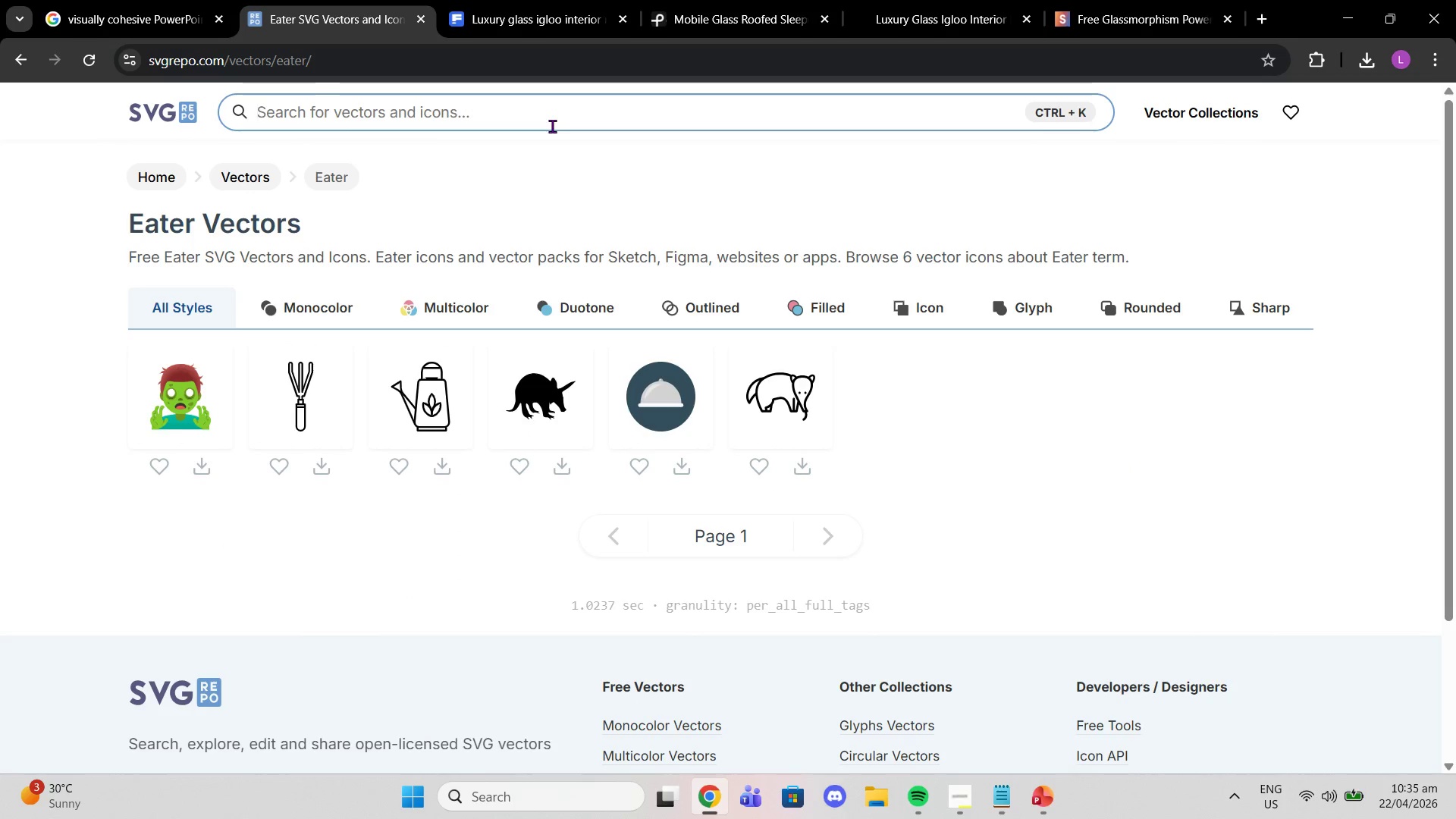 
key(Backspace)
type(heater)
 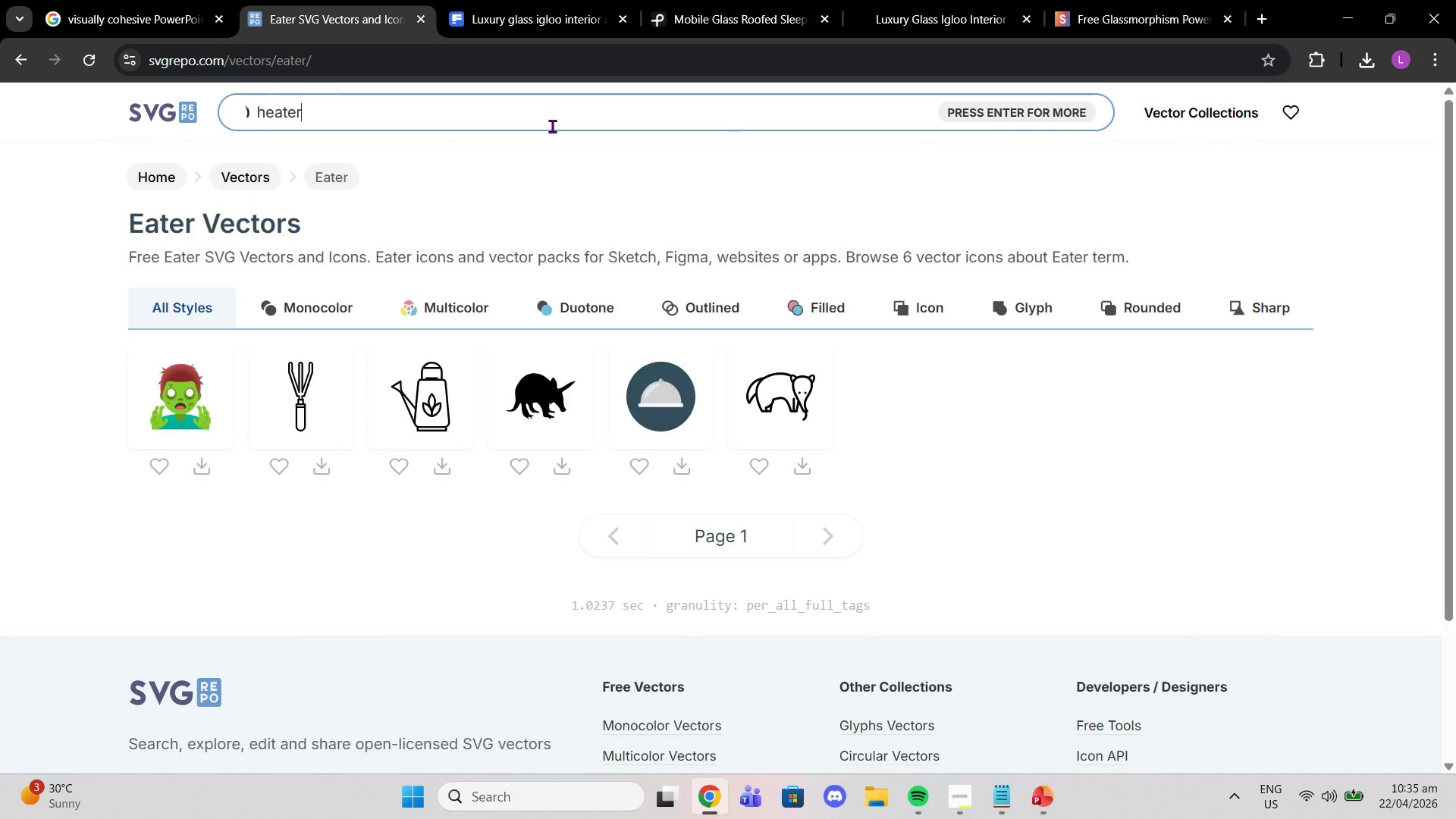 
key(Enter)
 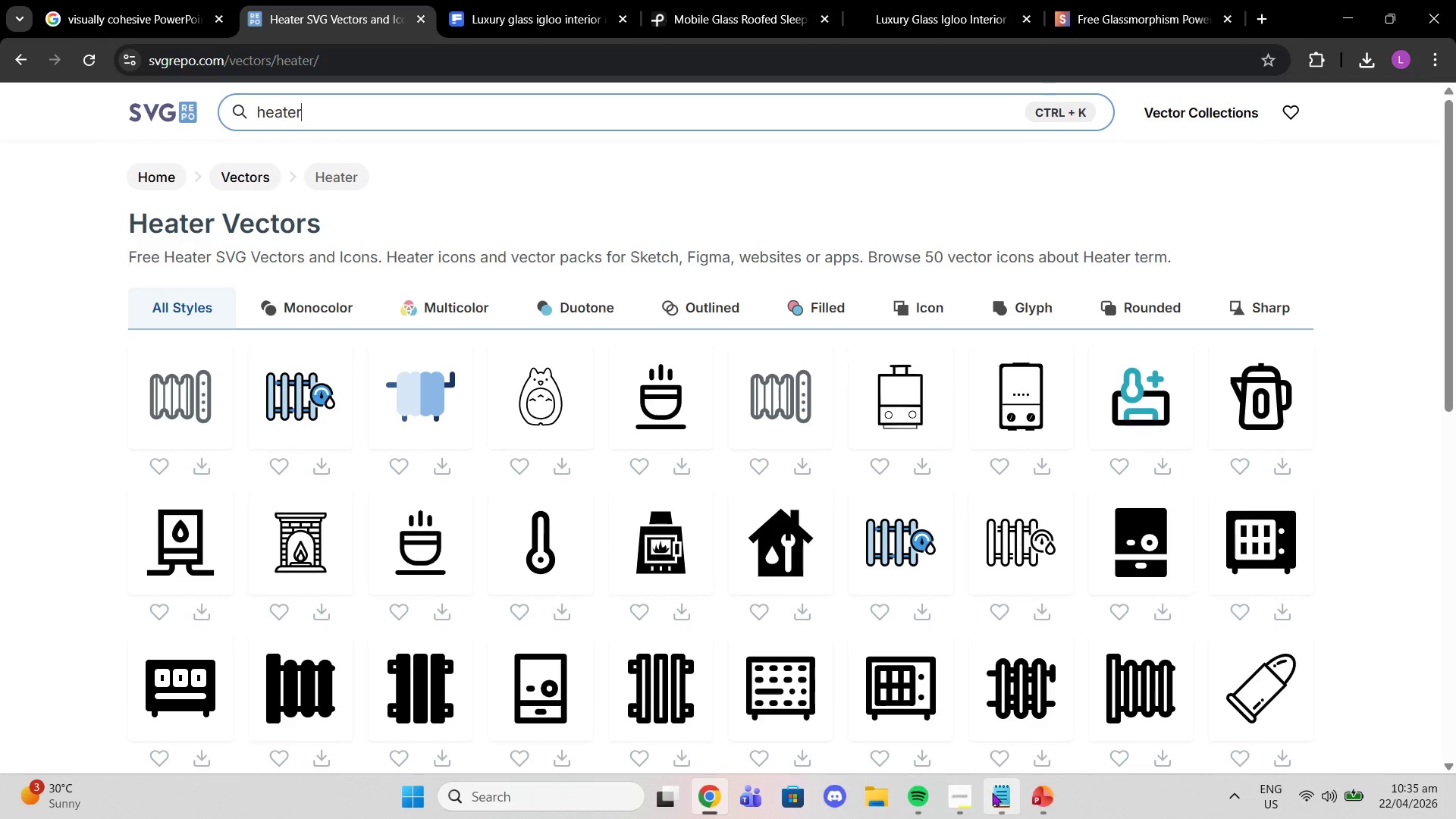 
left_click([977, 790])